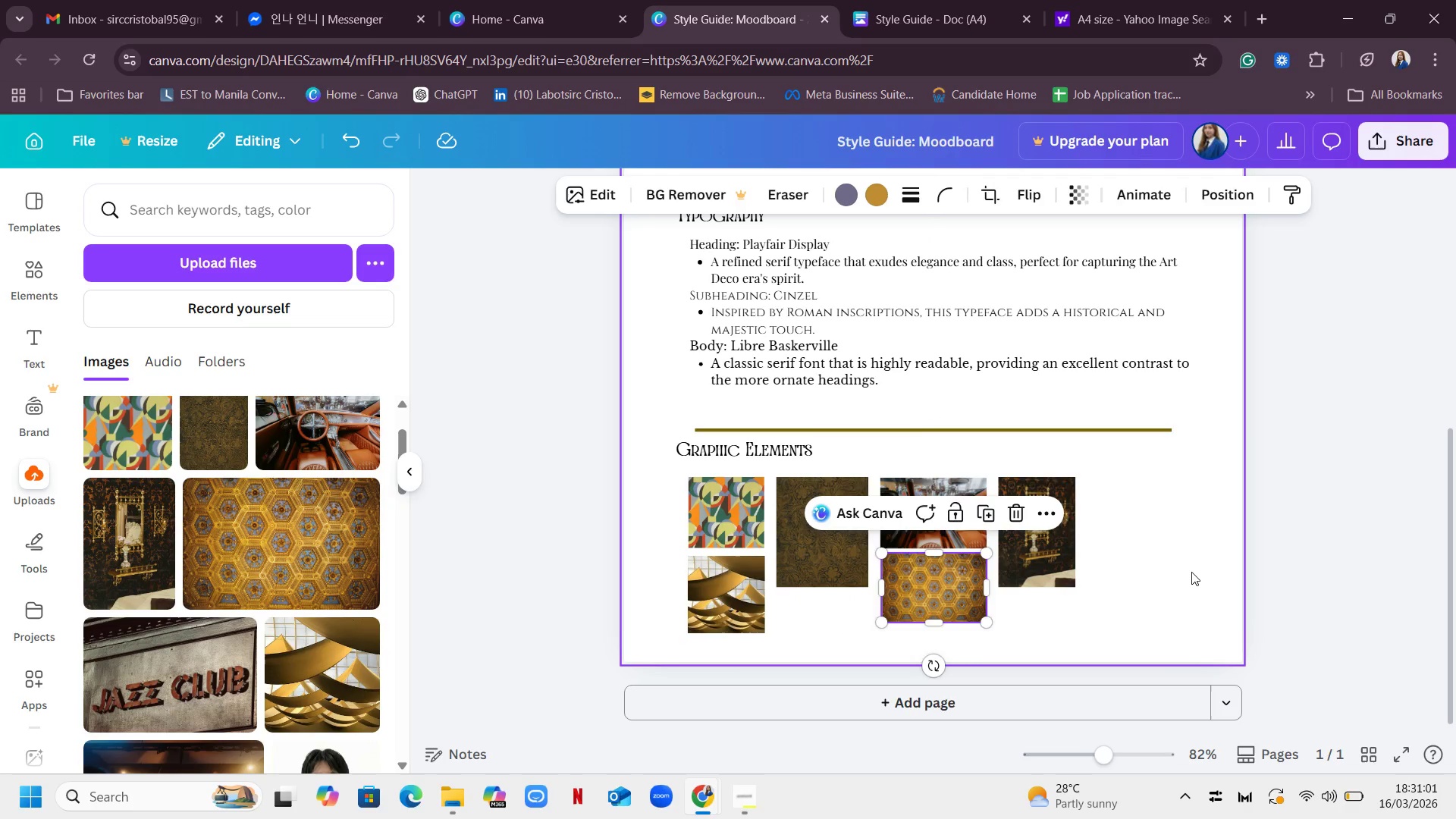 
left_click([1191, 572])
 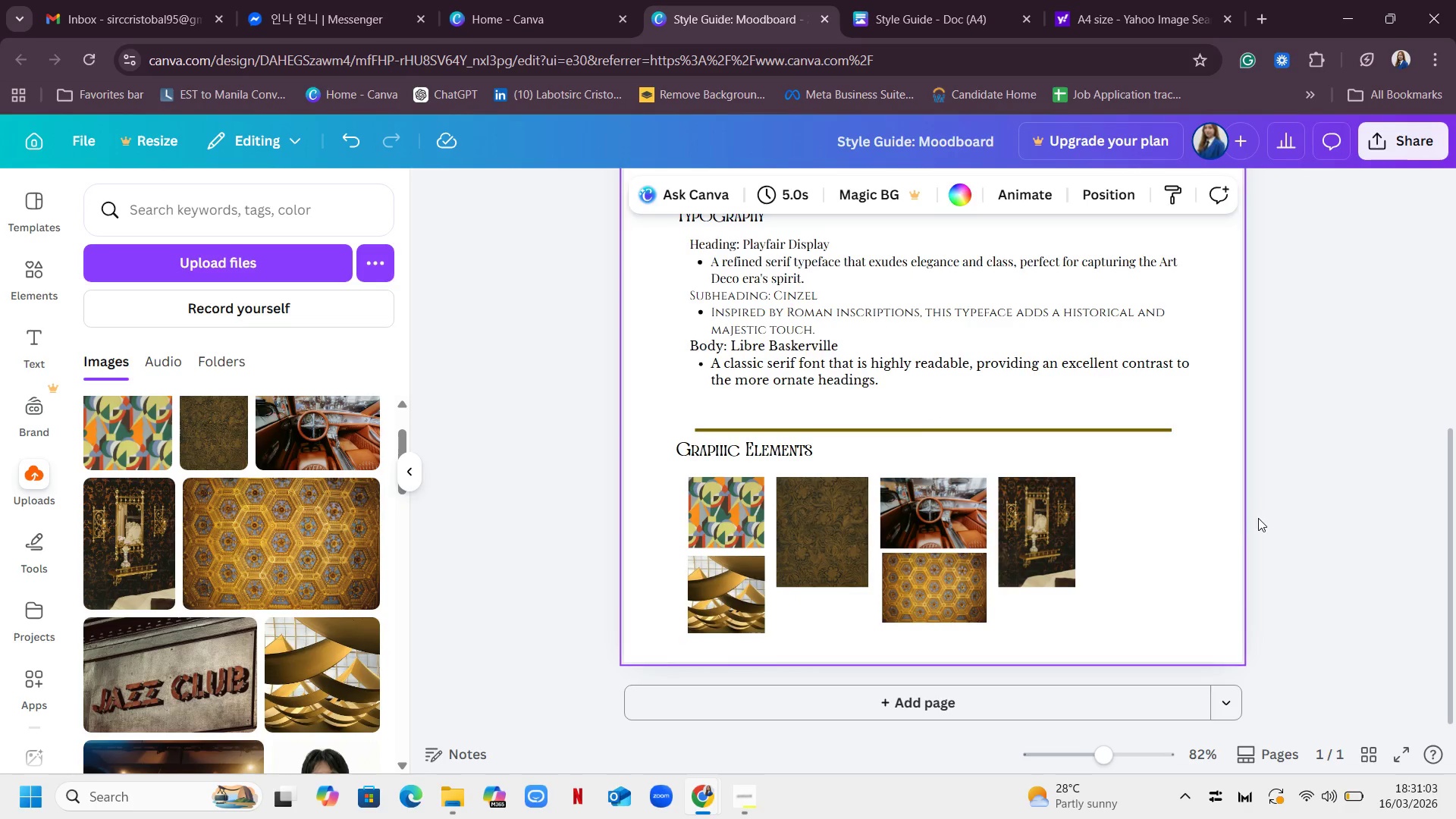 
scroll: coordinate [1297, 485], scroll_direction: up, amount: 3.0
 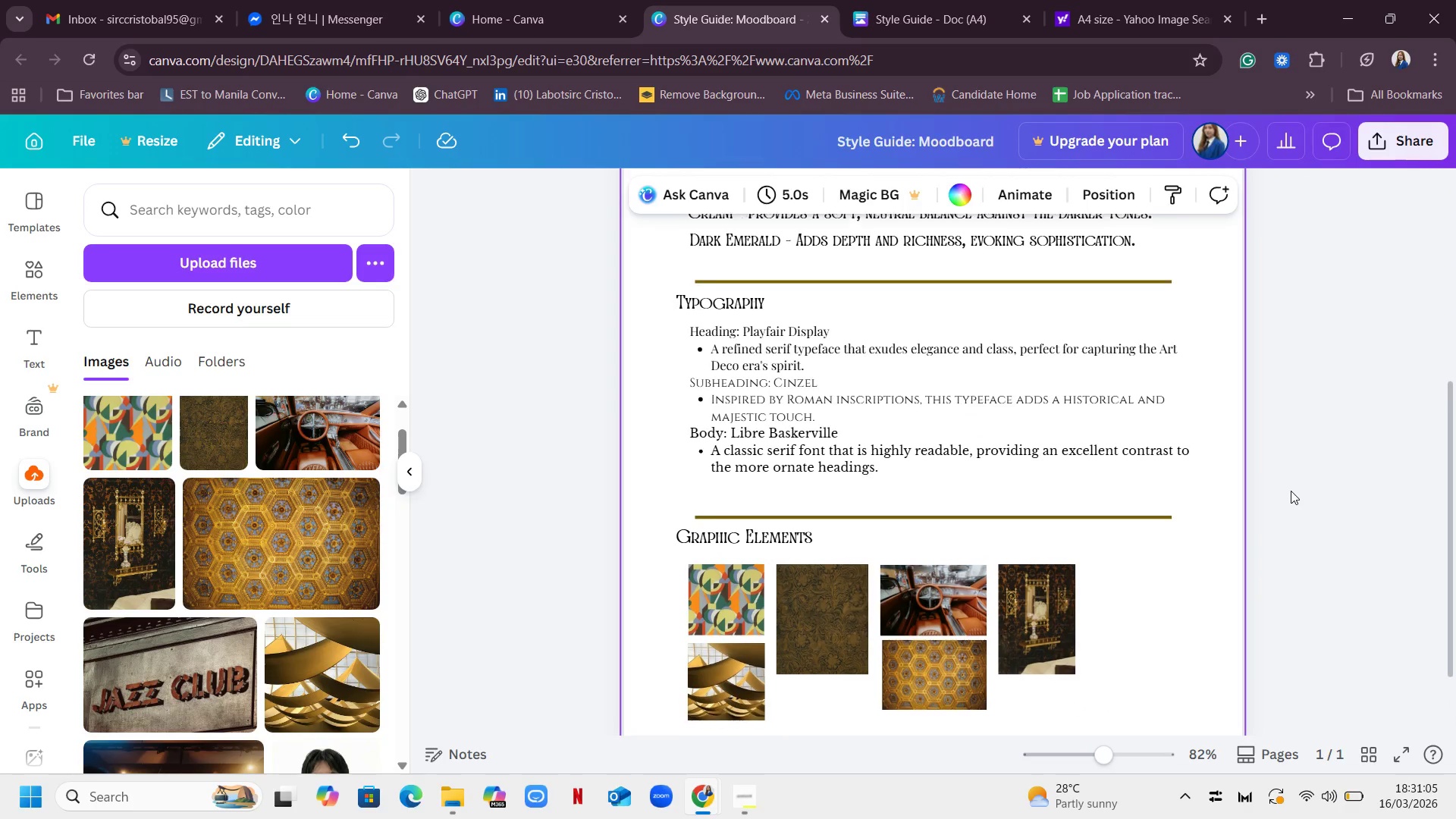 
scroll: coordinate [1291, 491], scroll_direction: down, amount: 3.0
 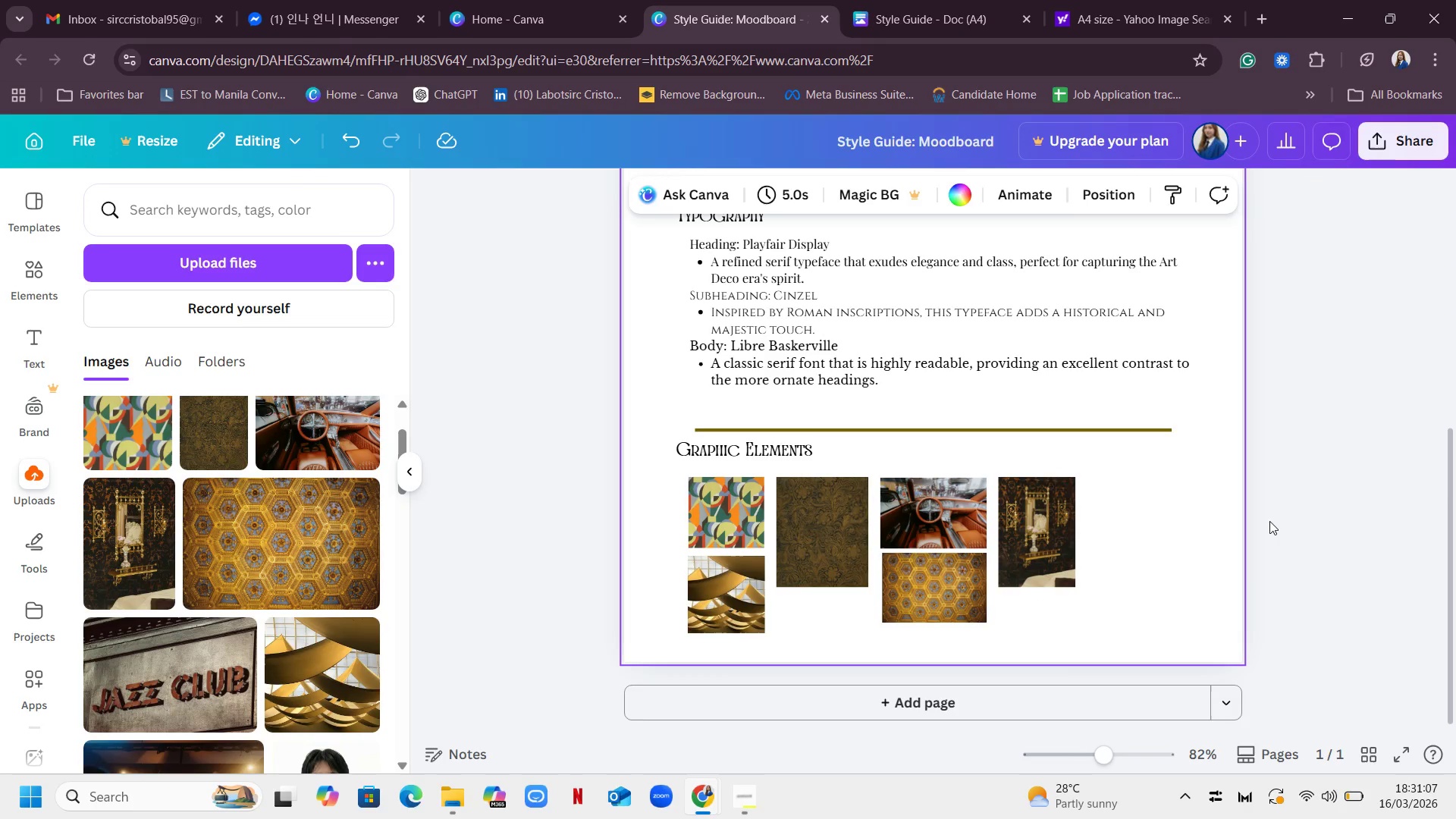 
scroll: coordinate [1290, 515], scroll_direction: up, amount: 3.0
 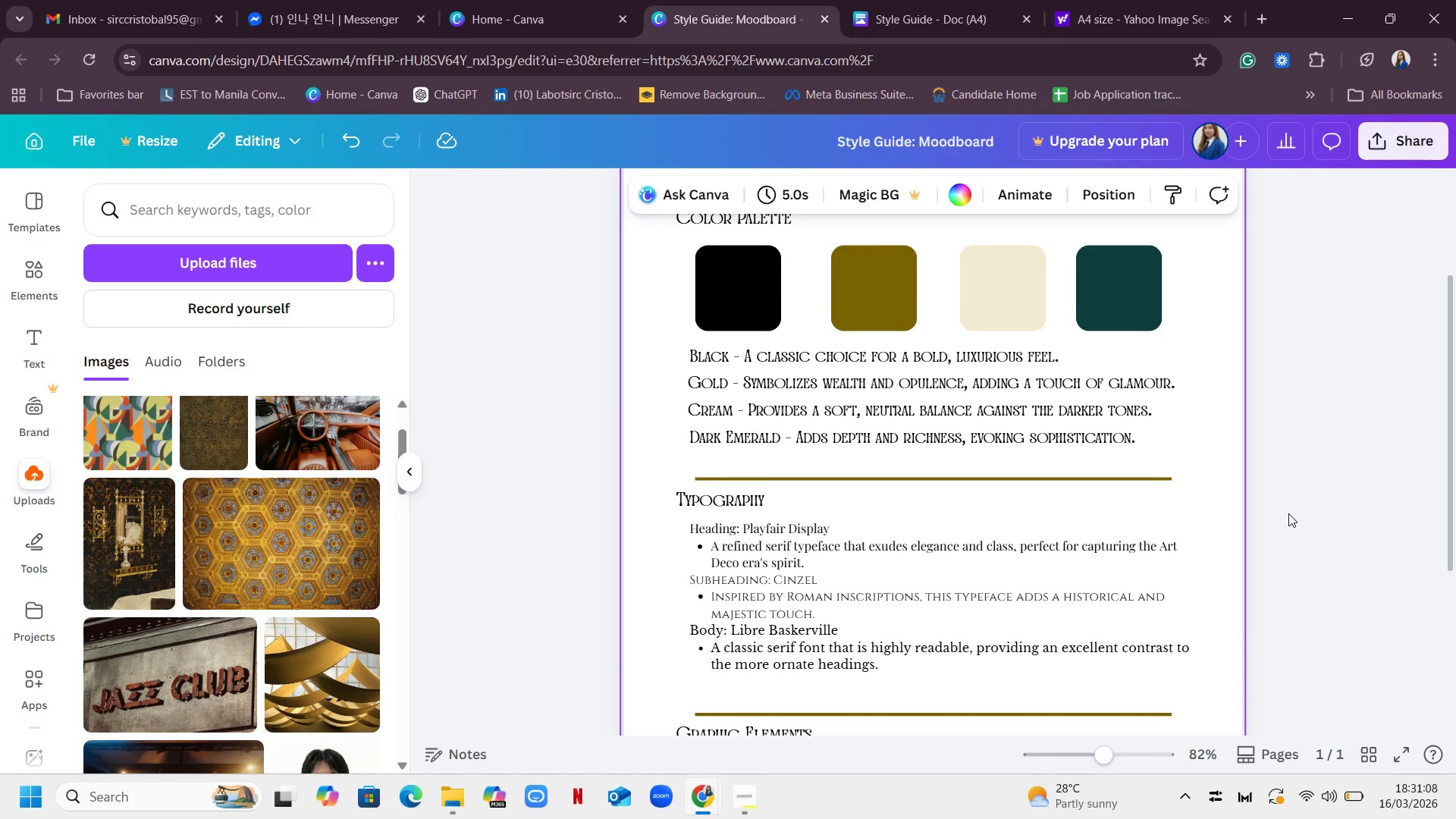 
scroll: coordinate [1288, 513], scroll_direction: down, amount: 1.0
 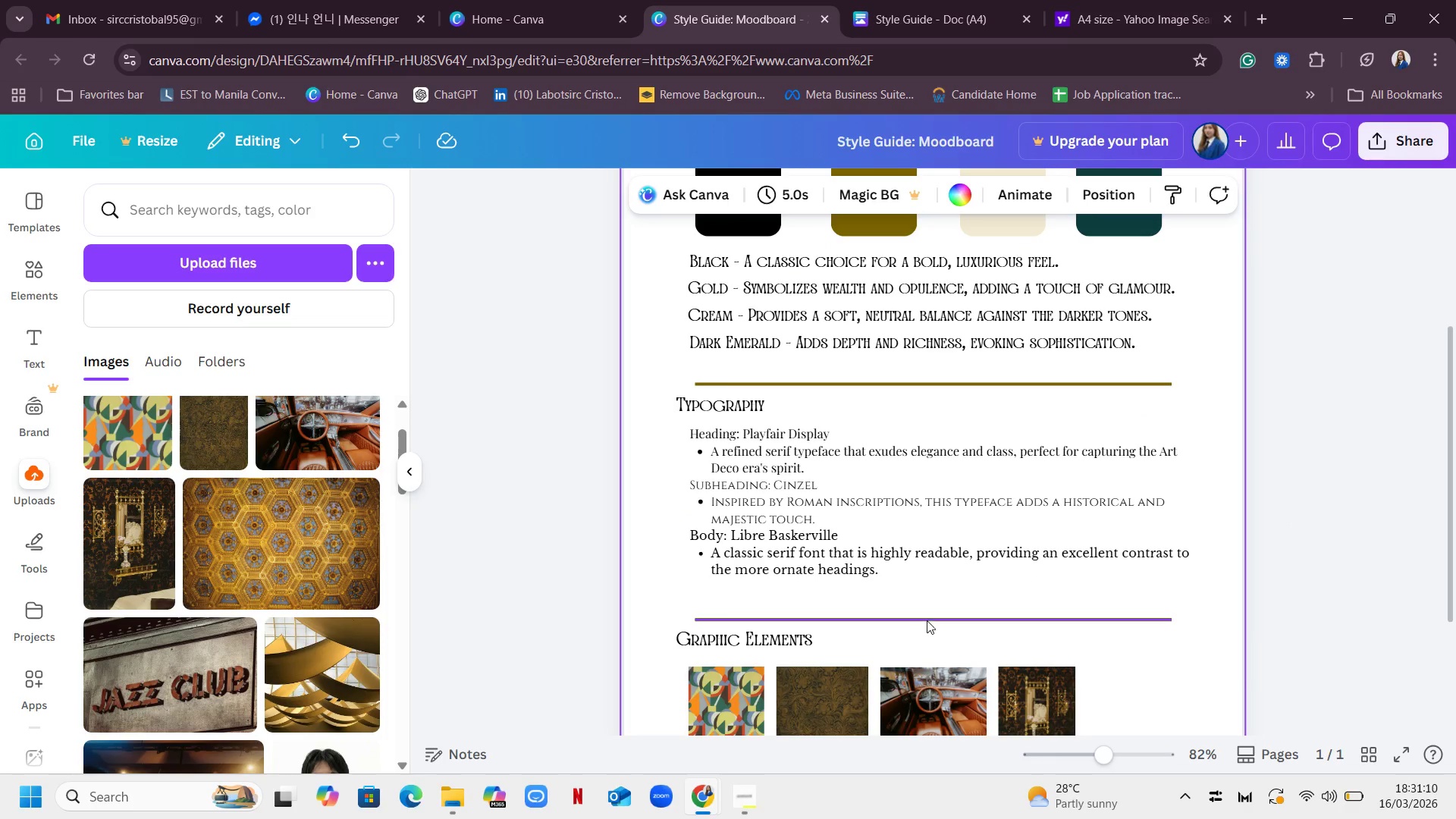 
left_click_drag(start_coordinate=[927, 620], to_coordinate=[927, 605])
 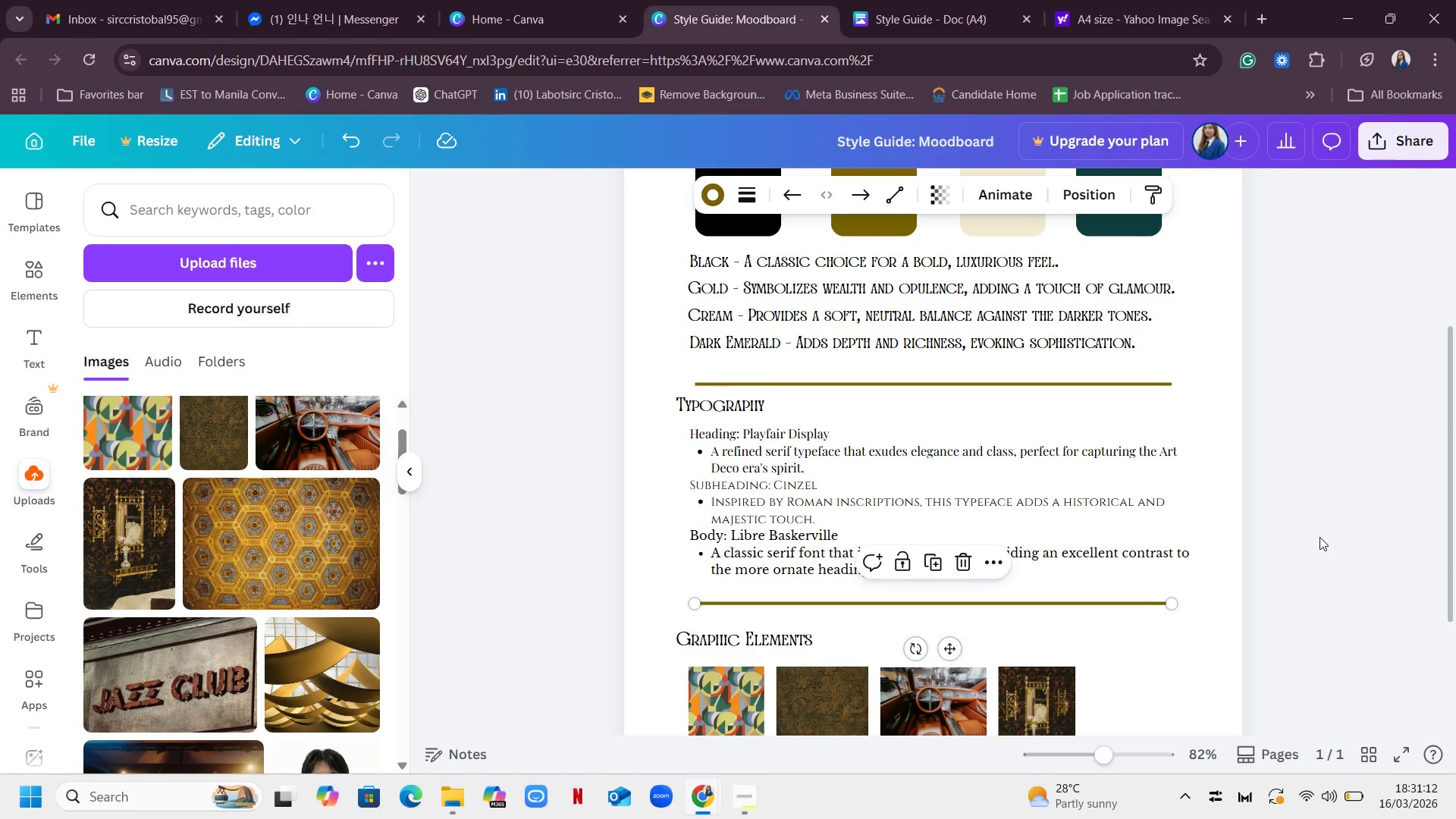 
scroll: coordinate [1320, 537], scroll_direction: down, amount: 2.0
 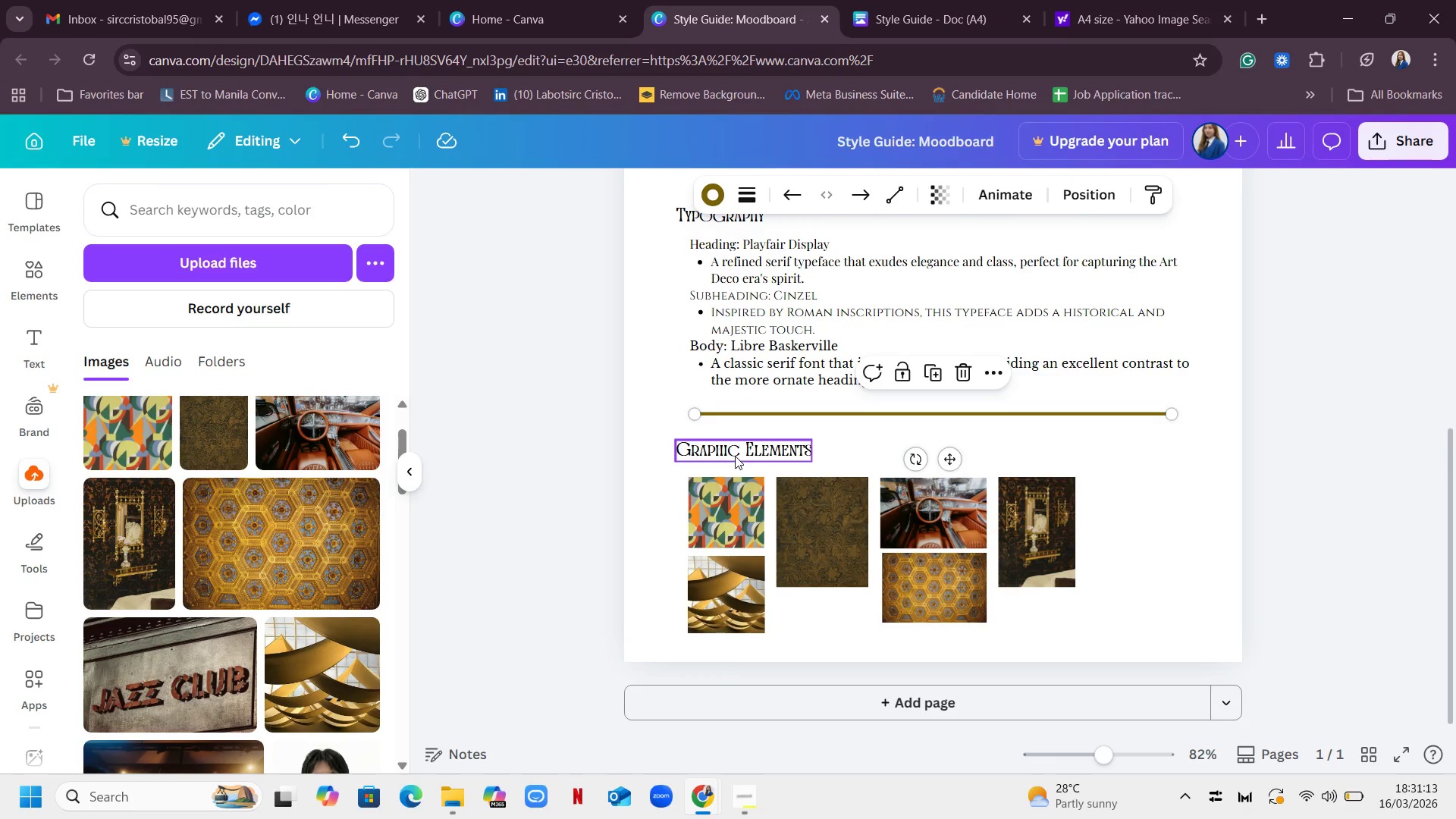 
left_click_drag(start_coordinate=[733, 453], to_coordinate=[727, 439])
 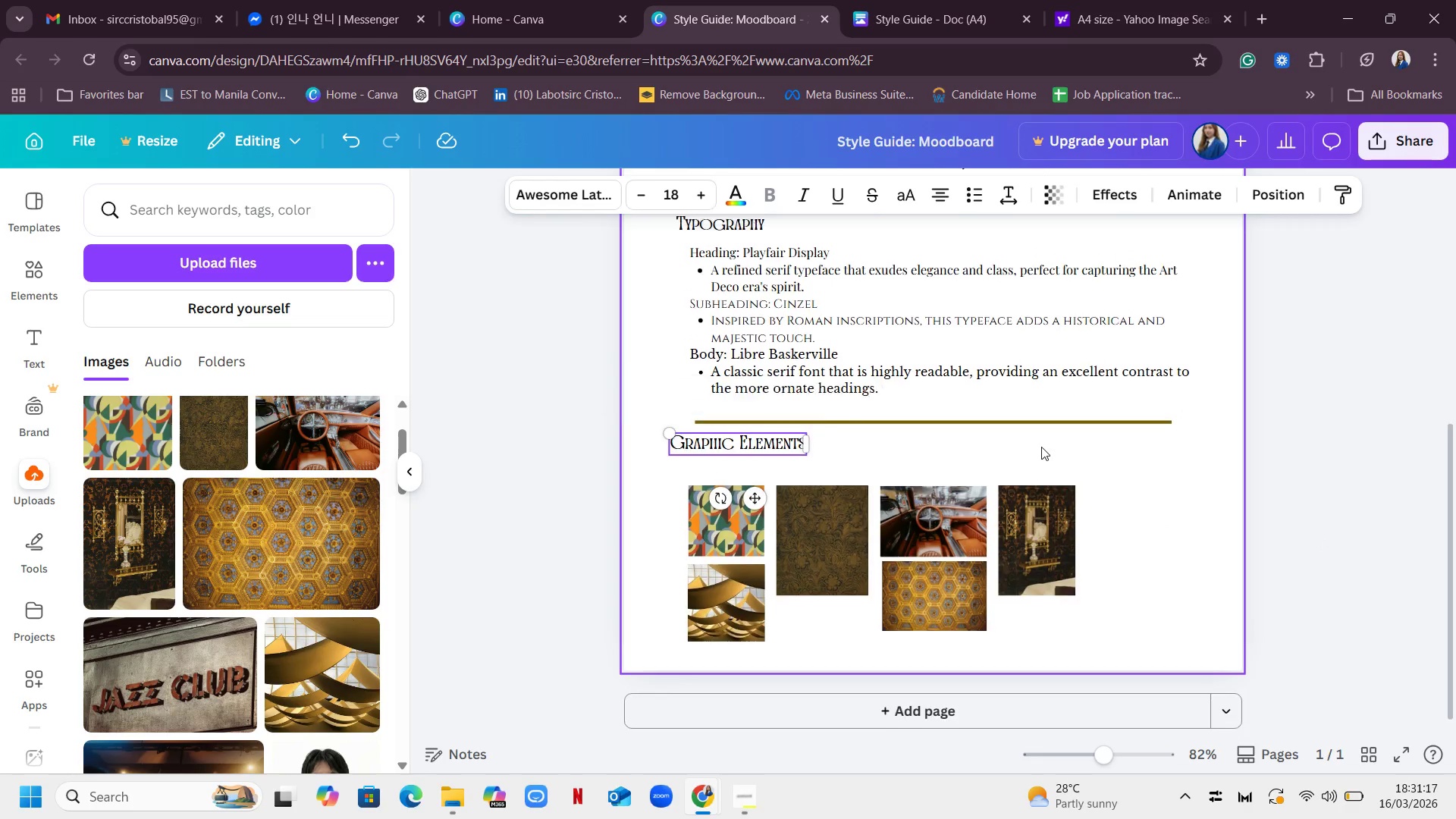 
scroll: coordinate [1041, 447], scroll_direction: up, amount: 1.0
 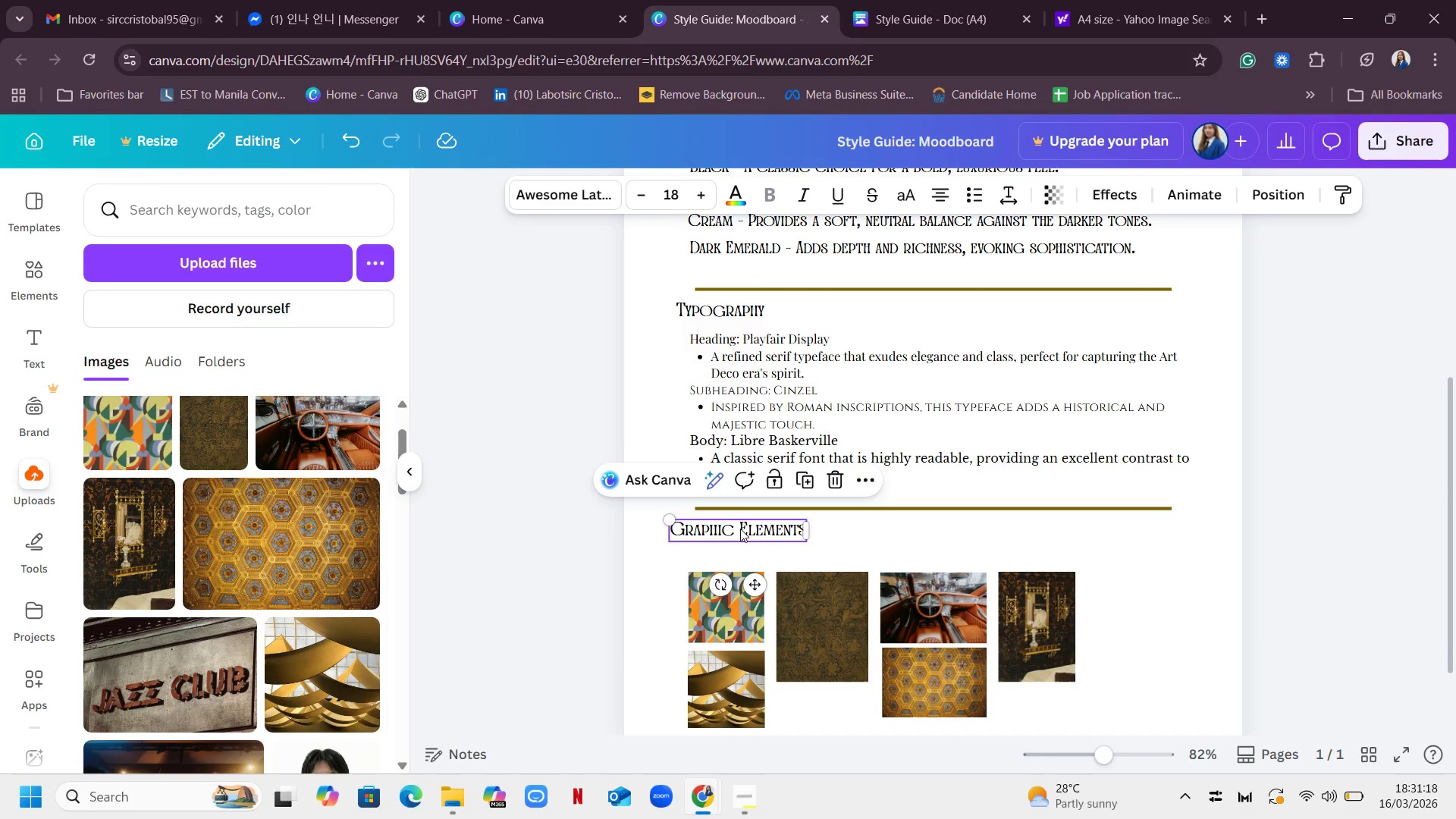 
left_click_drag(start_coordinate=[740, 529], to_coordinate=[745, 529])
 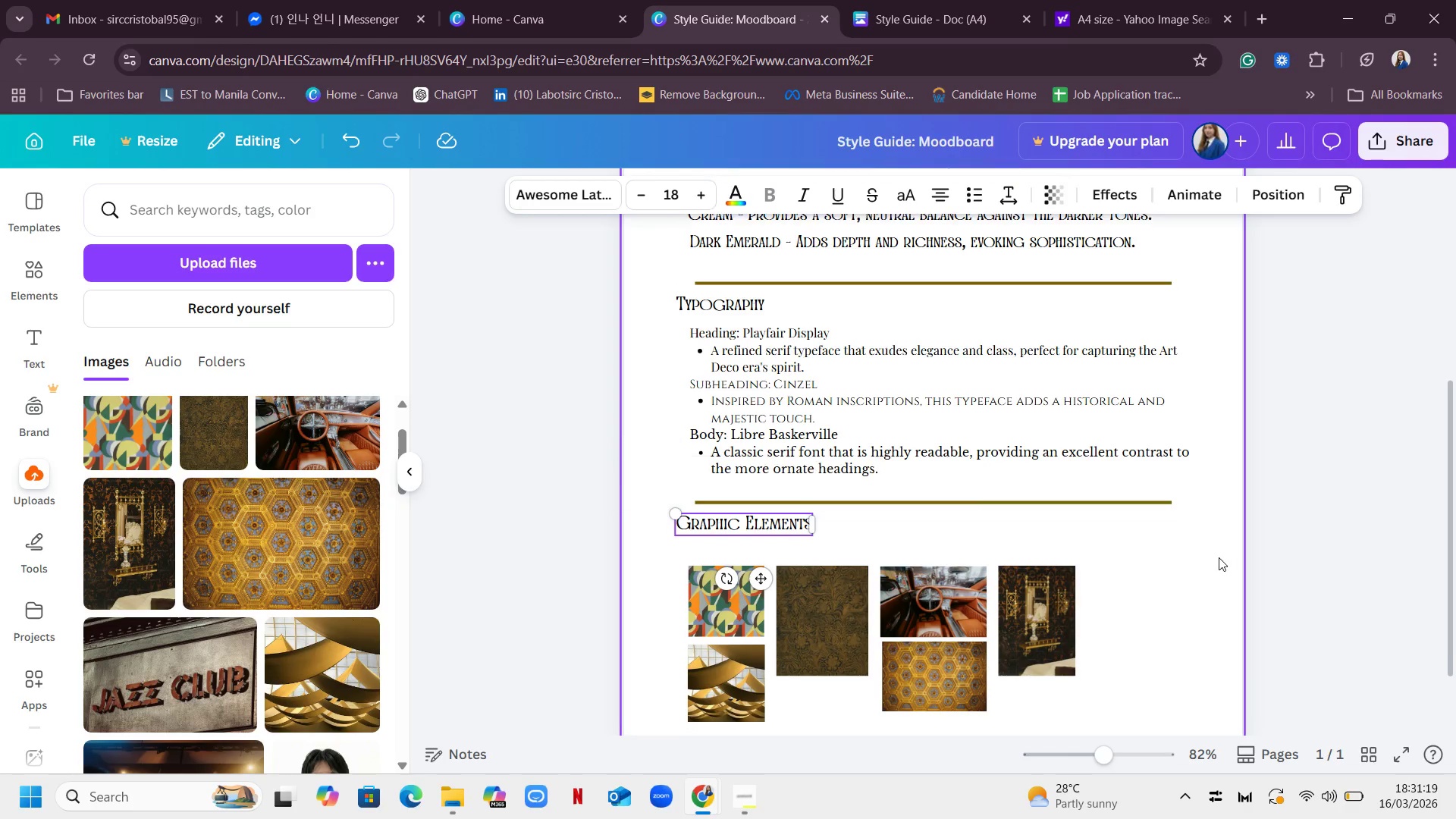 
scroll: coordinate [1219, 557], scroll_direction: down, amount: 1.0
 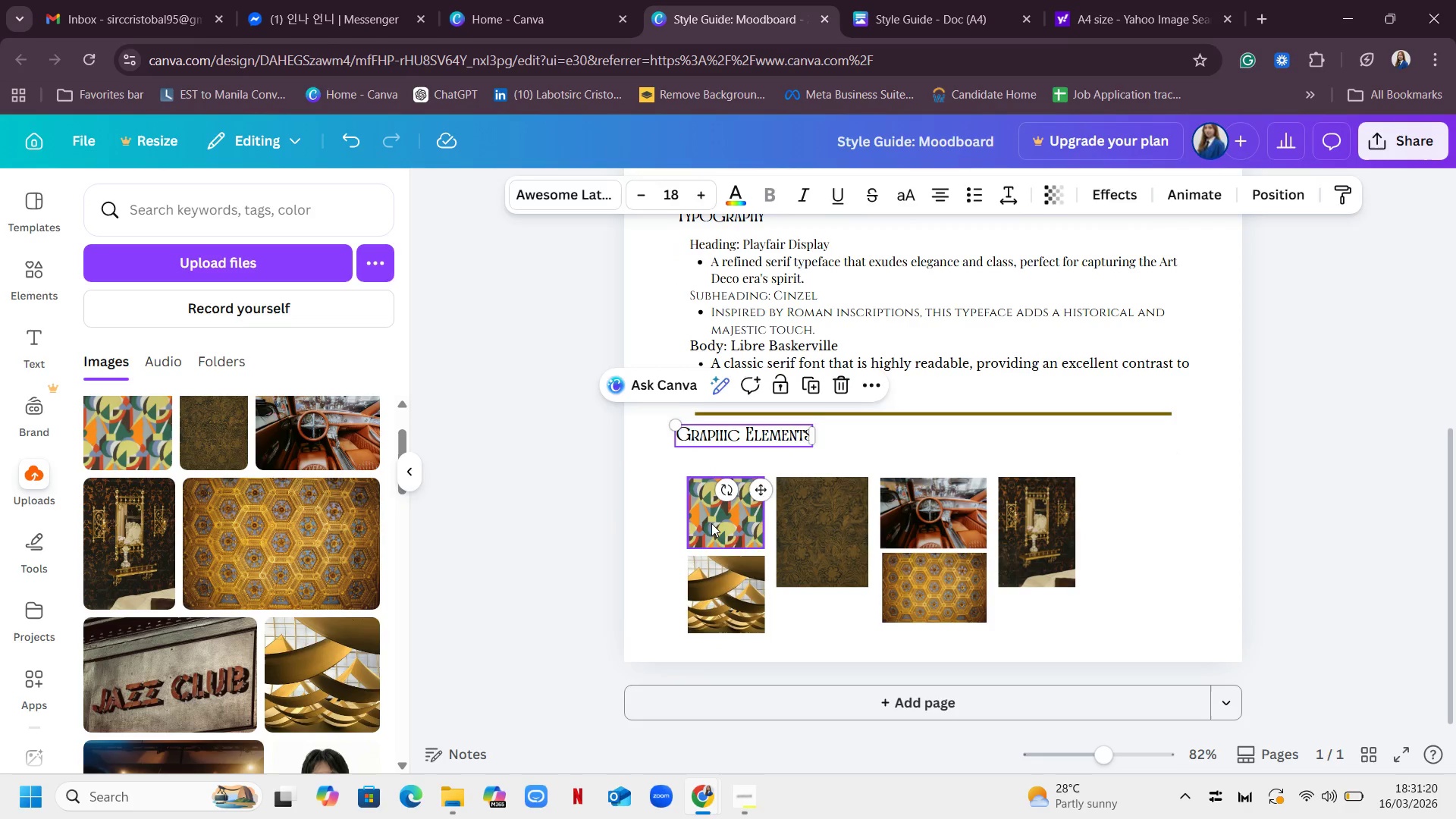 
left_click_drag(start_coordinate=[716, 523], to_coordinate=[717, 507])
 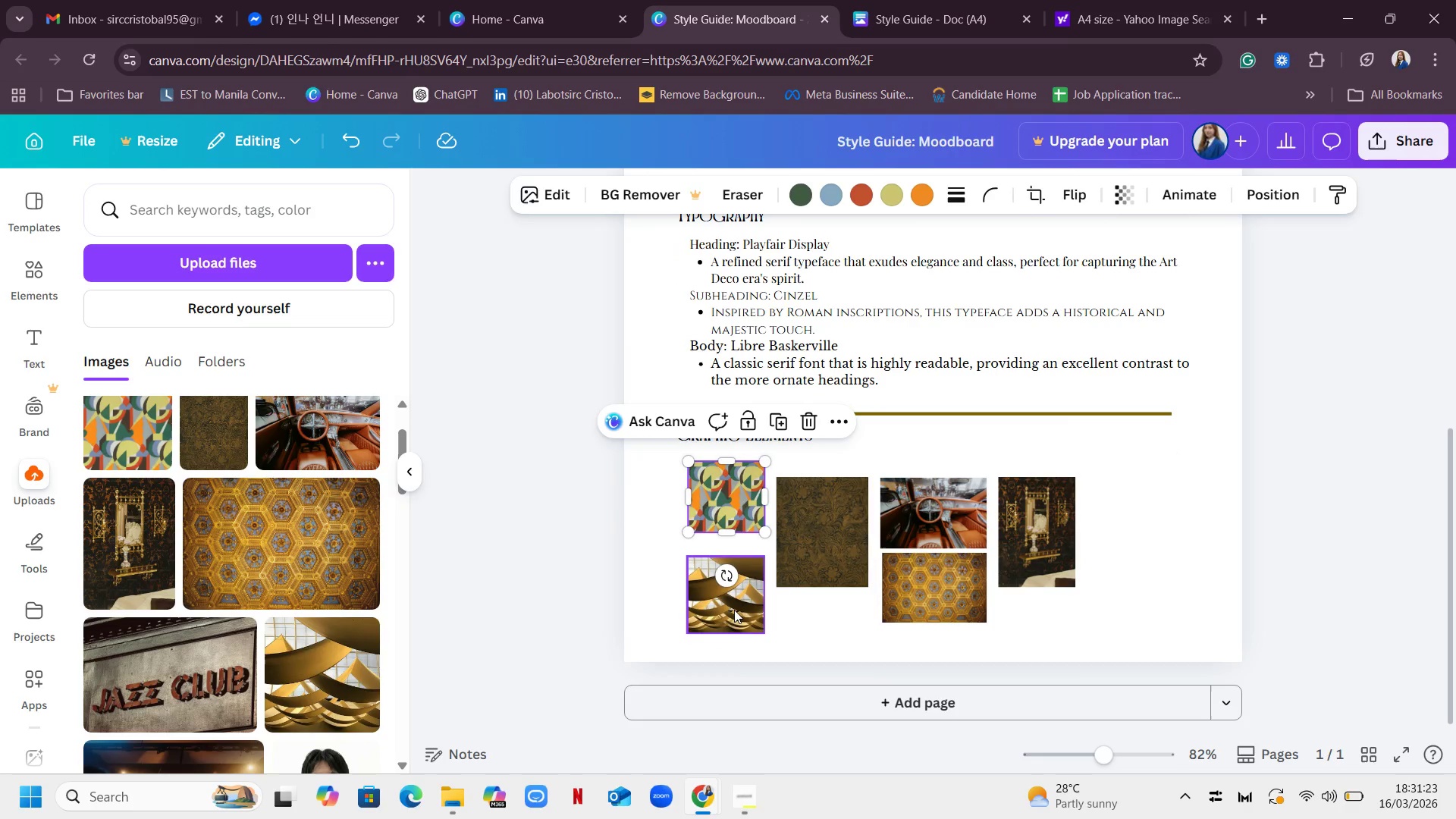 
left_click_drag(start_coordinate=[734, 610], to_coordinate=[737, 594])
 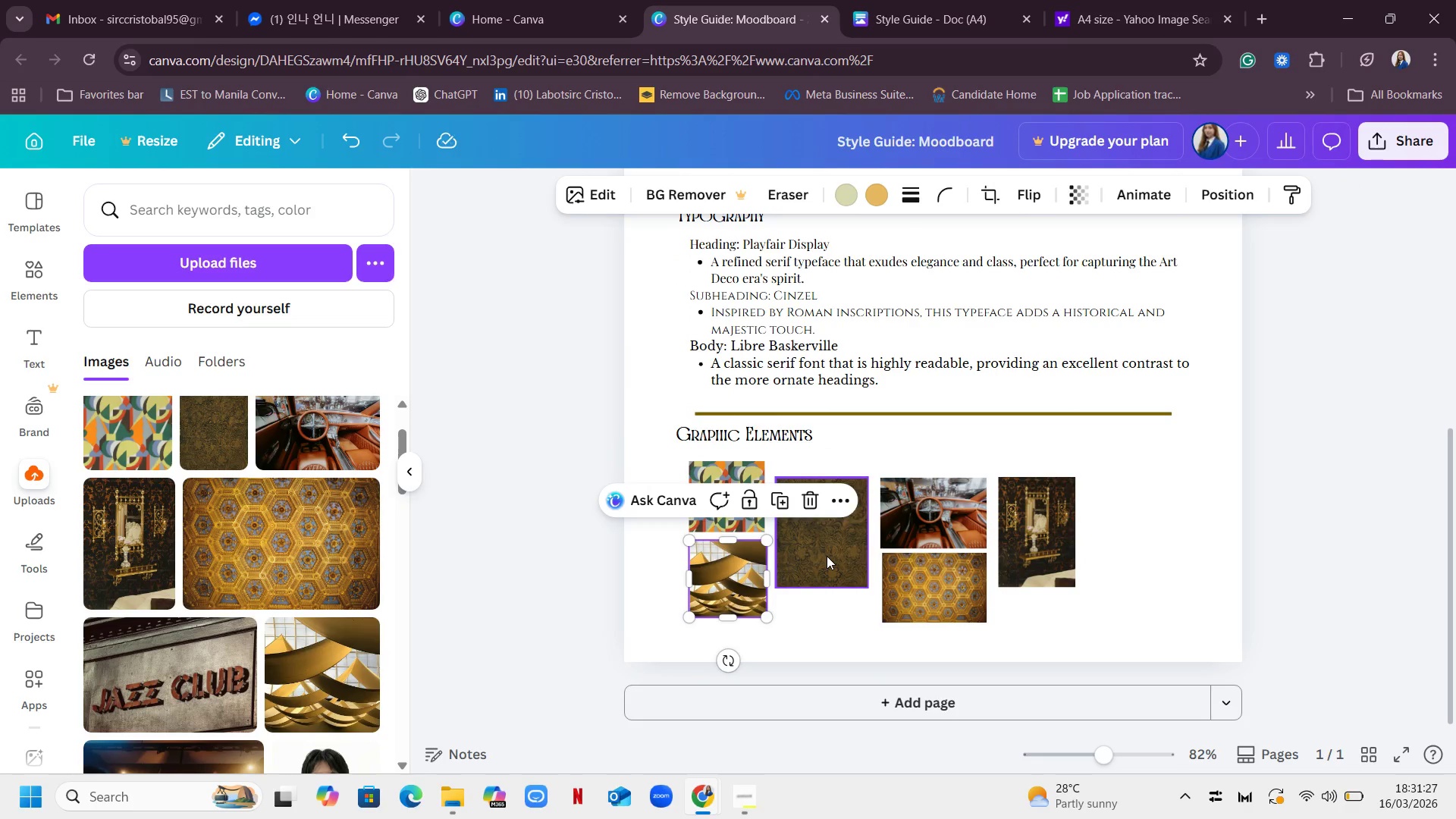 
left_click_drag(start_coordinate=[827, 556], to_coordinate=[824, 540])
 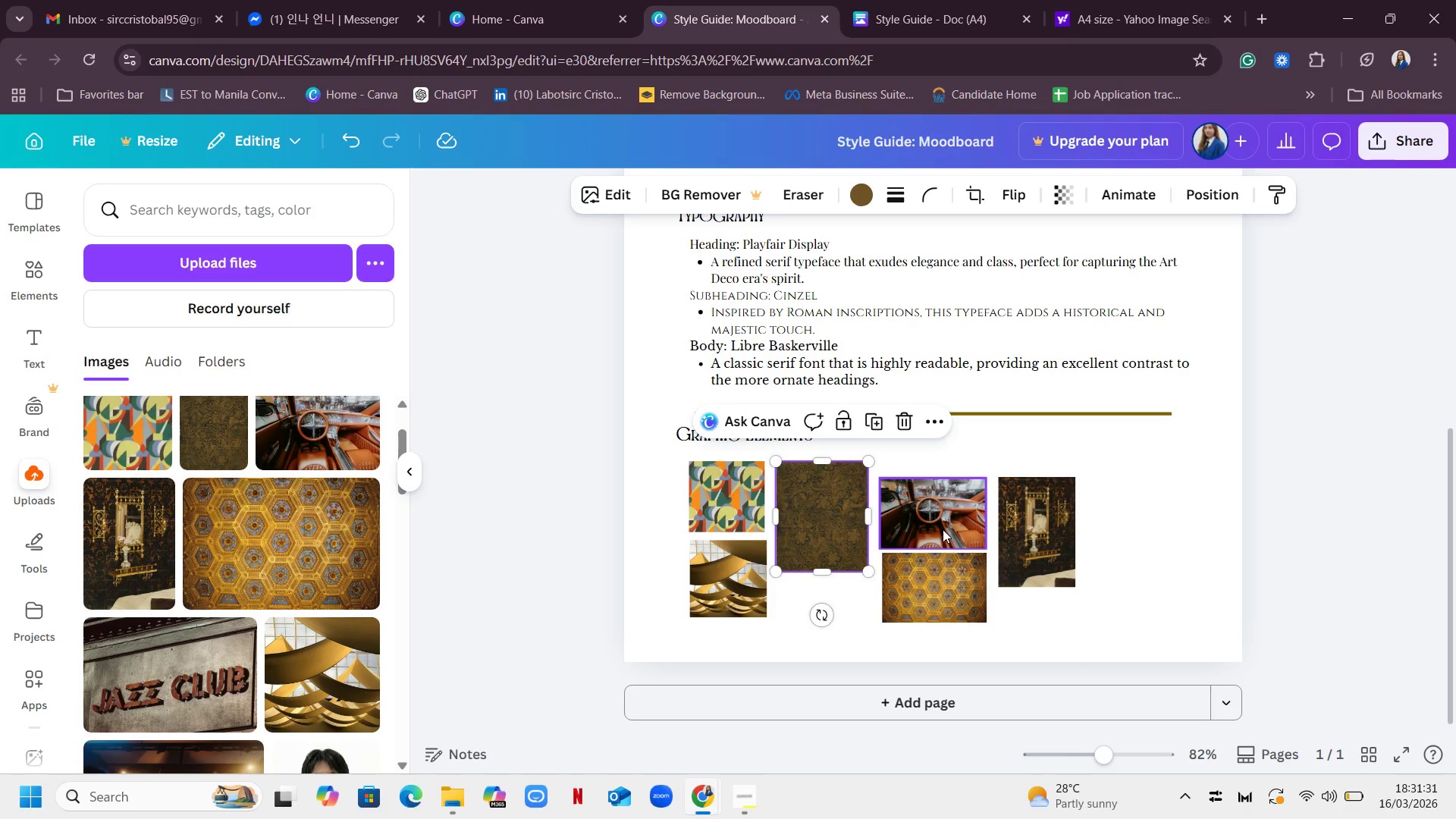 
left_click_drag(start_coordinate=[943, 529], to_coordinate=[939, 516])
 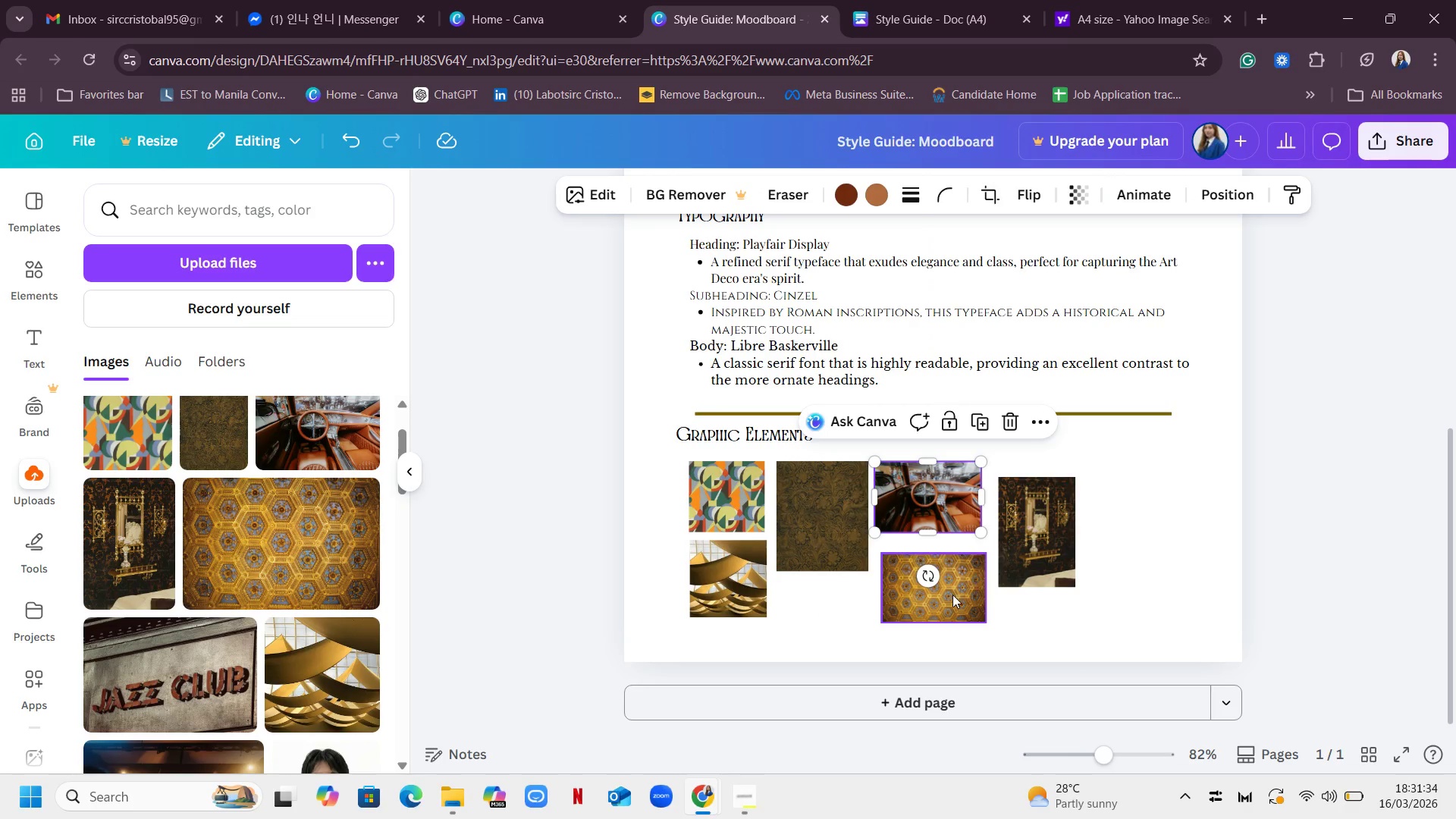 
left_click_drag(start_coordinate=[952, 595], to_coordinate=[947, 582])
 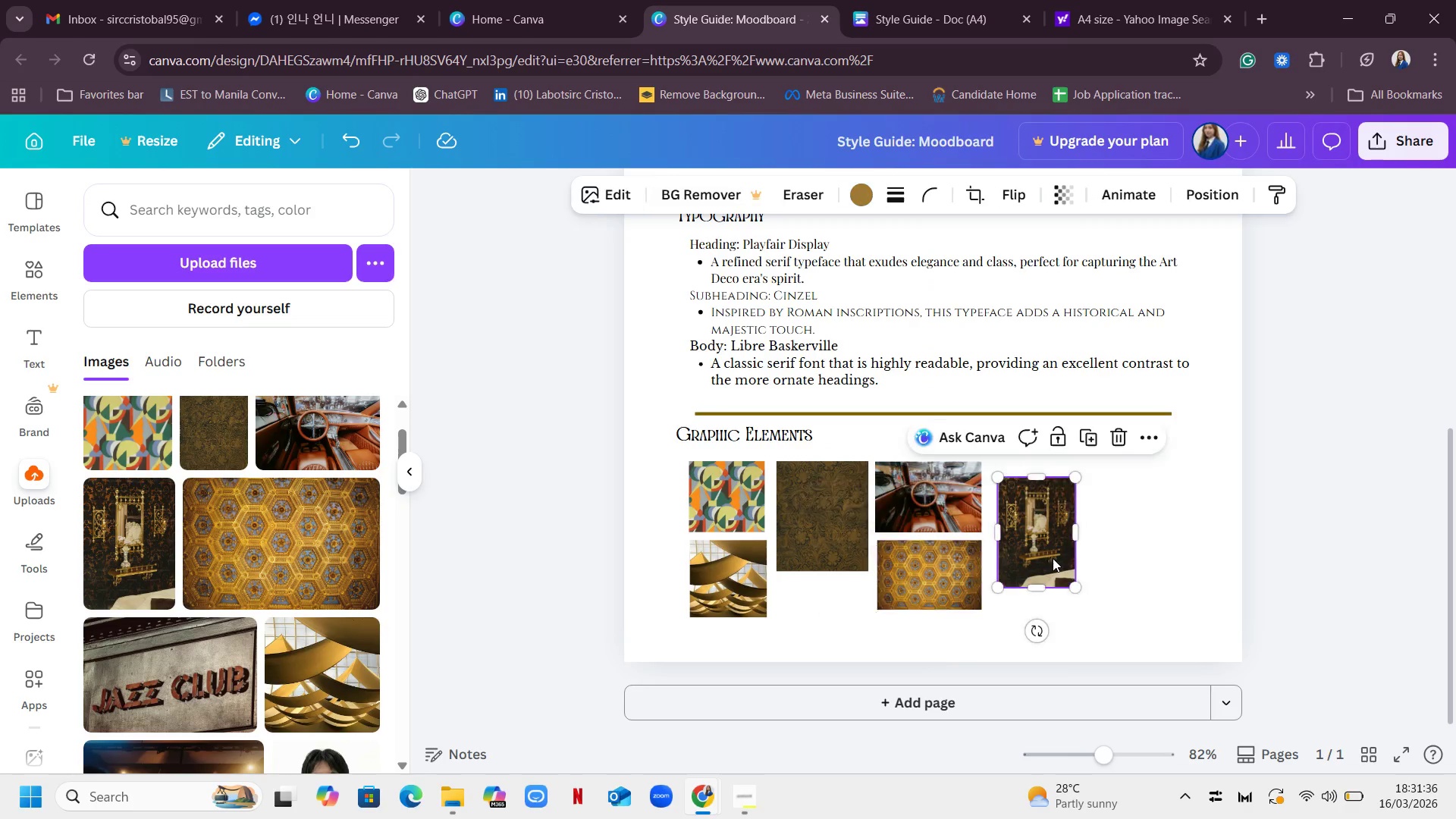 
left_click_drag(start_coordinate=[1053, 559], to_coordinate=[1043, 541])
 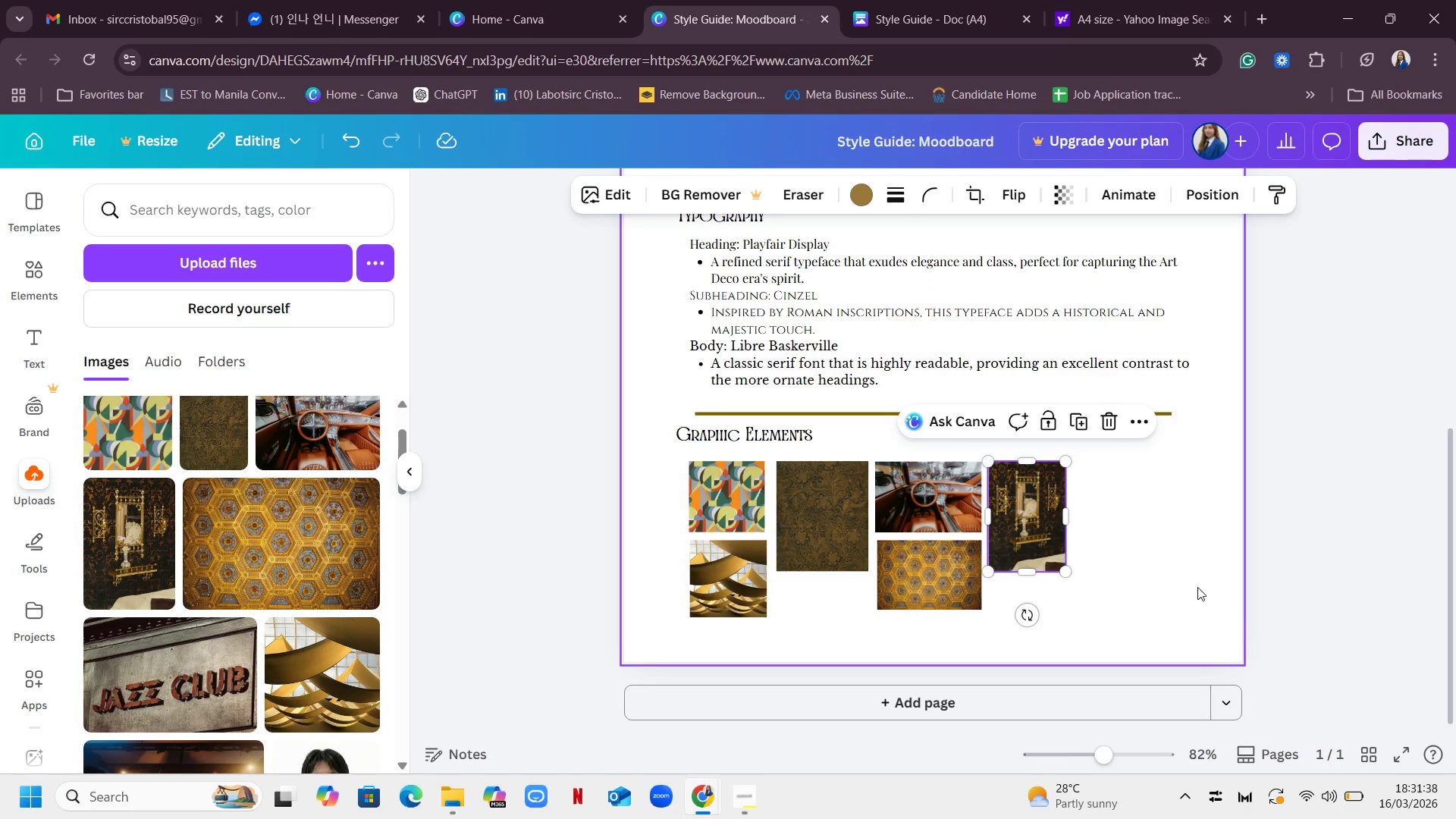 
left_click([1197, 587])
 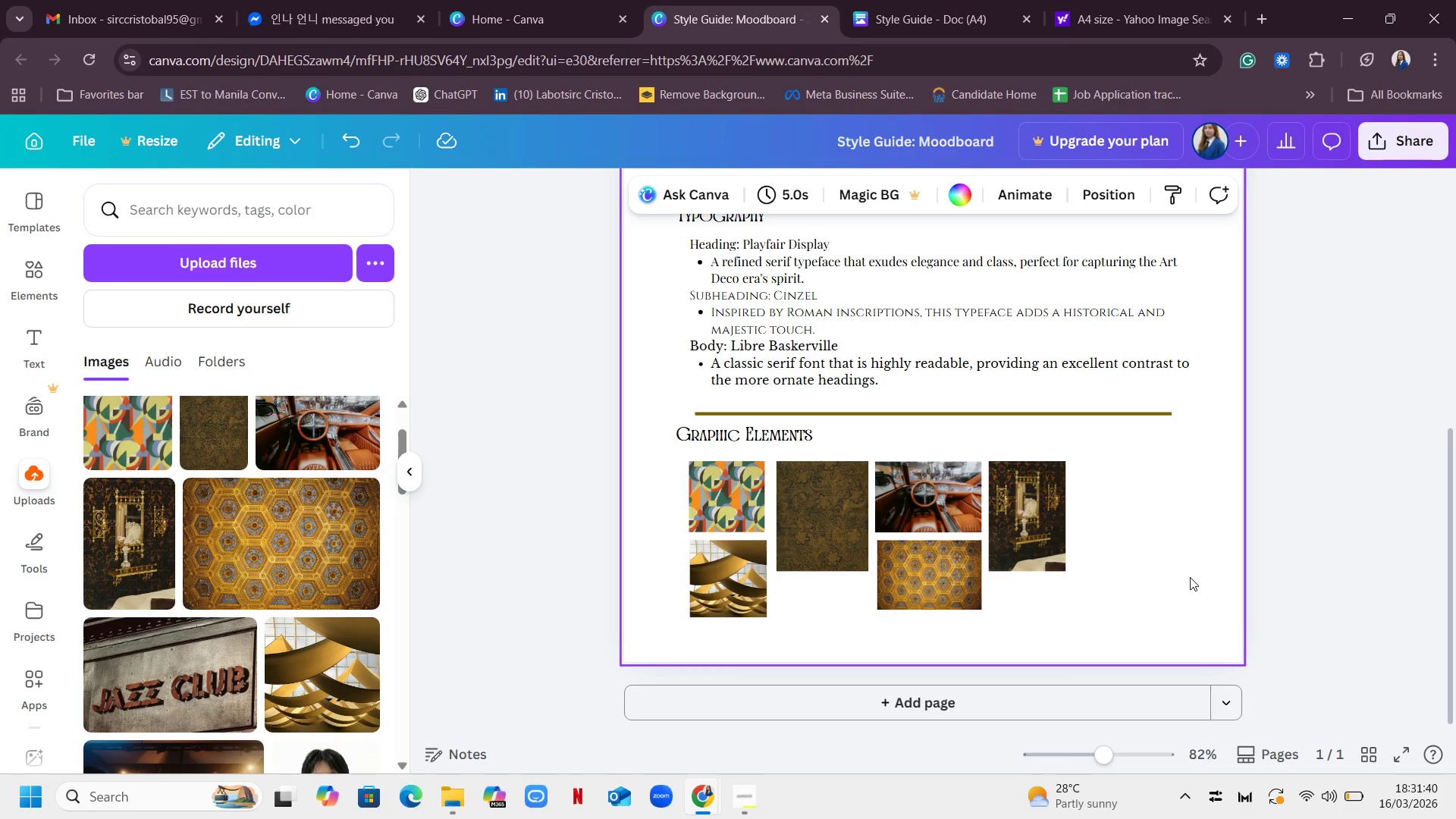 
scroll: coordinate [1207, 563], scroll_direction: none, amount: 0.0
 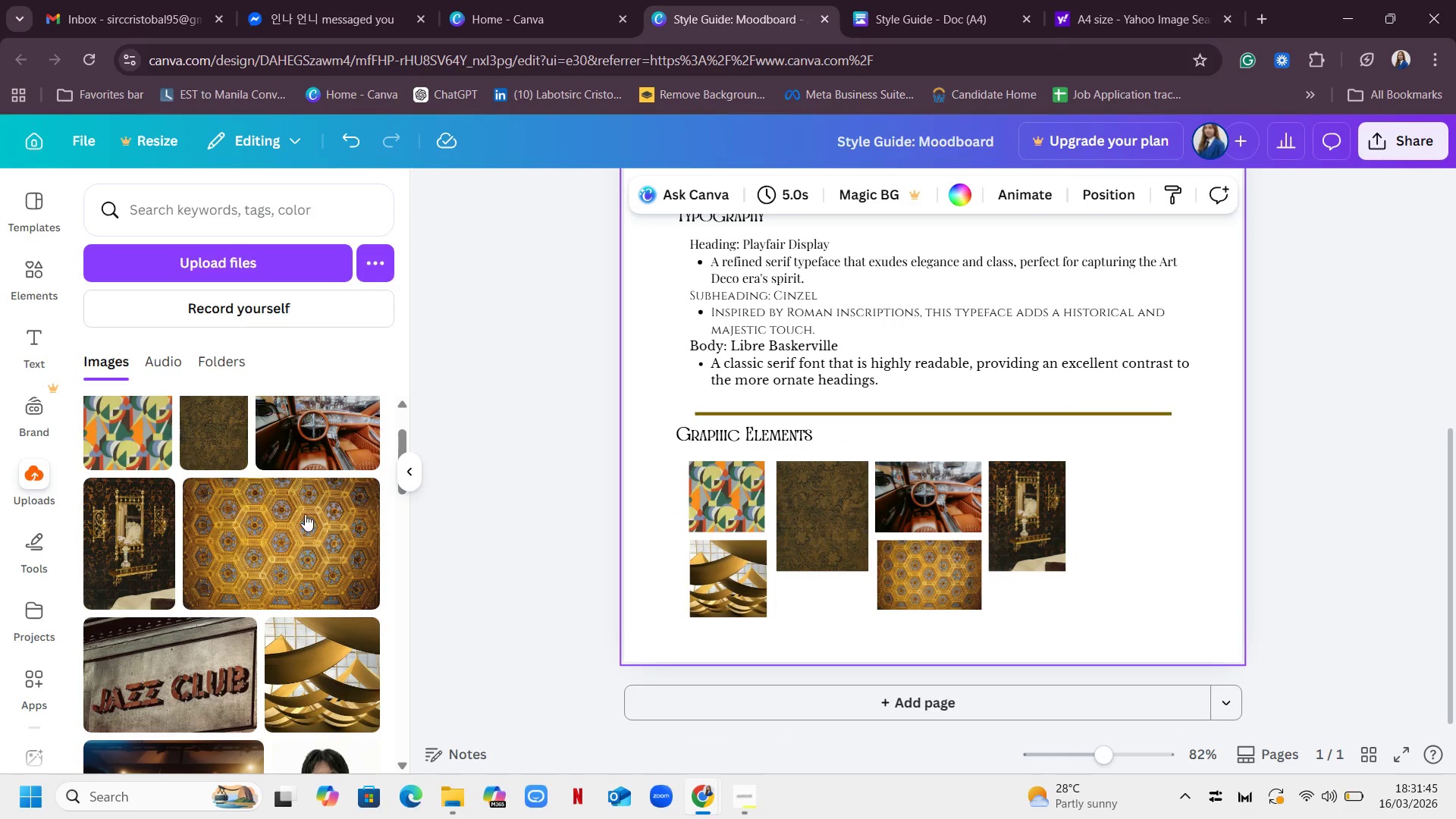 
scroll: coordinate [272, 552], scroll_direction: down, amount: 2.0
 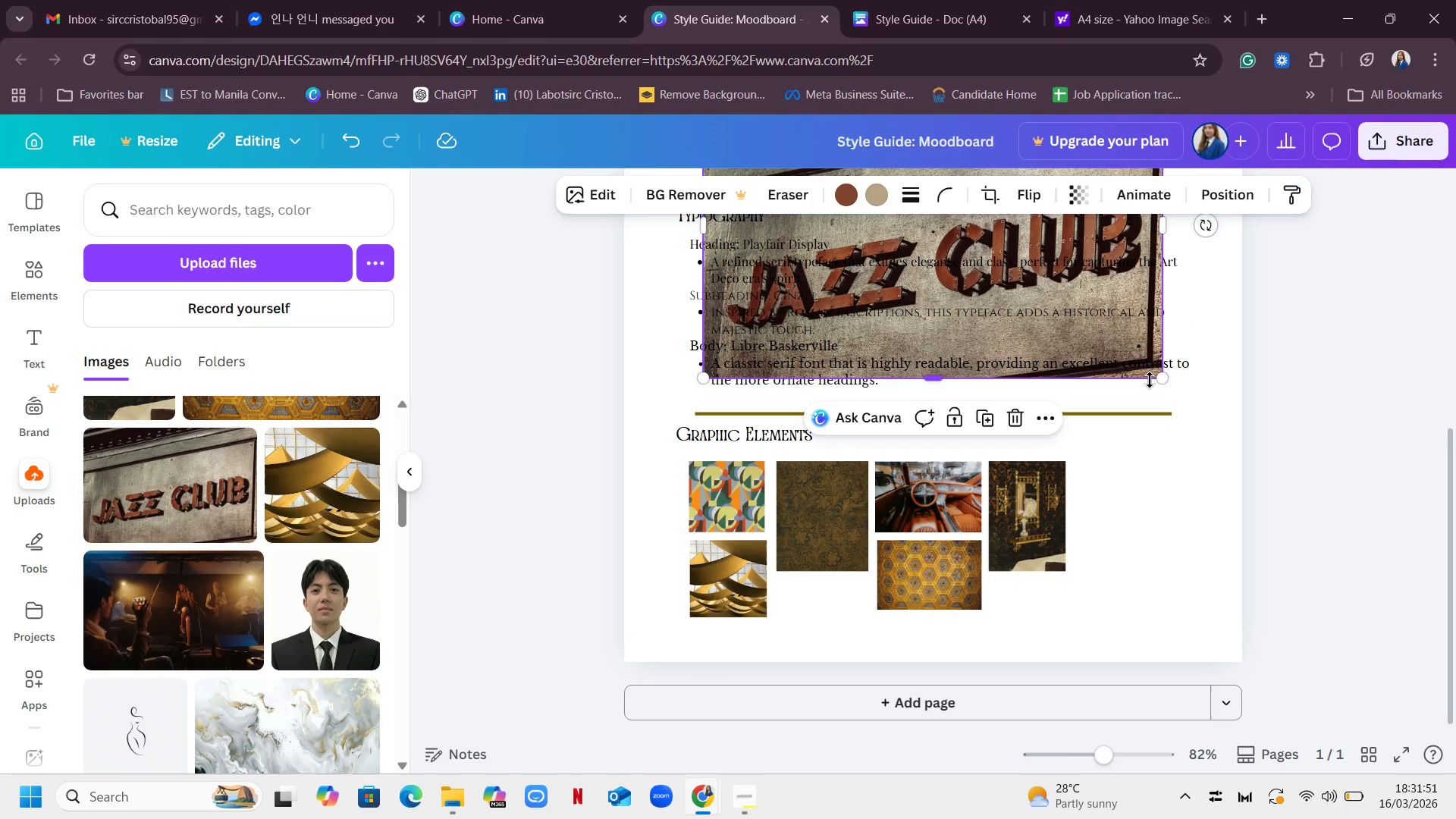 
left_click_drag(start_coordinate=[1146, 353], to_coordinate=[1167, 617])
 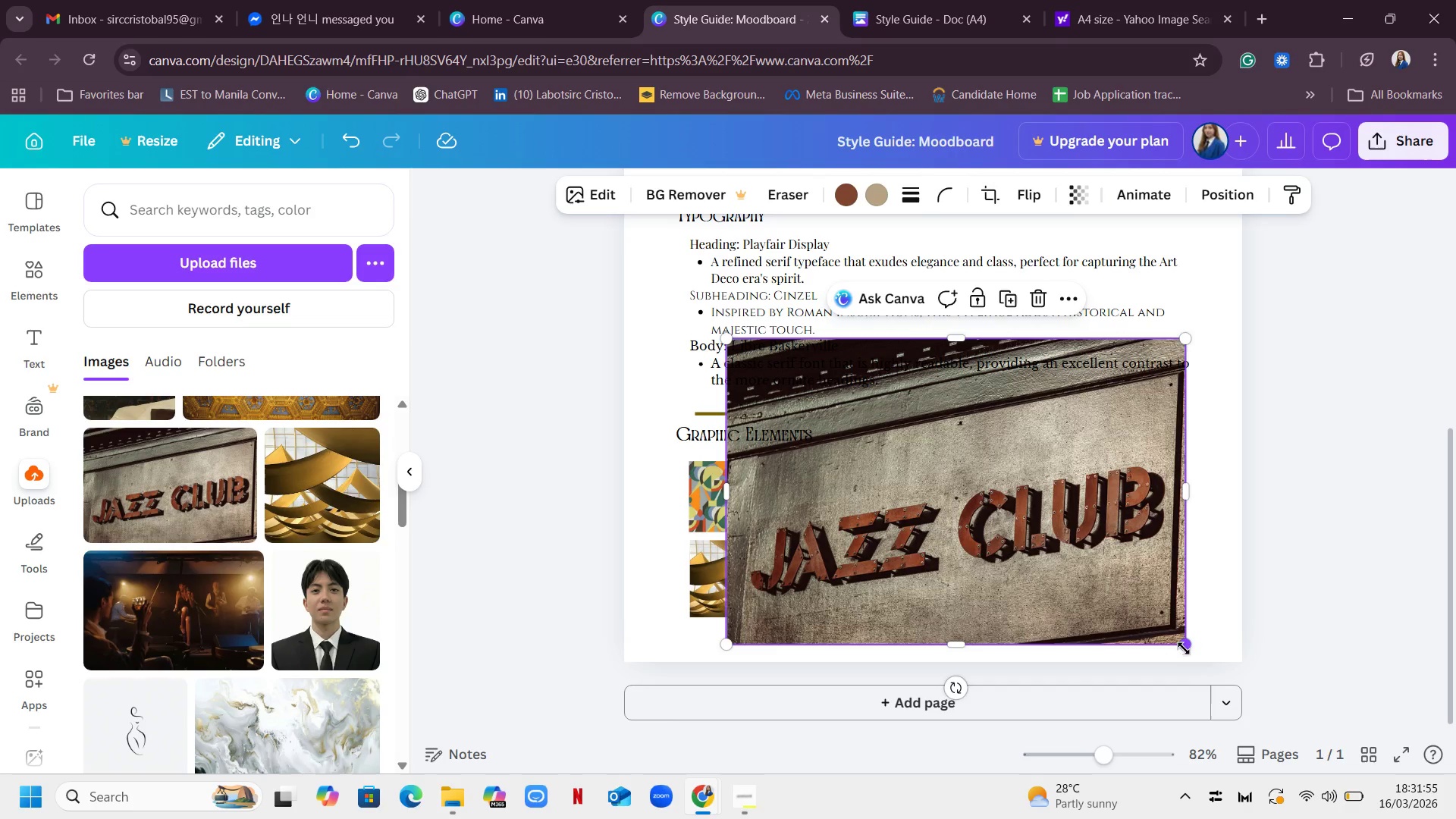 
left_click_drag(start_coordinate=[1184, 648], to_coordinate=[973, 470])
 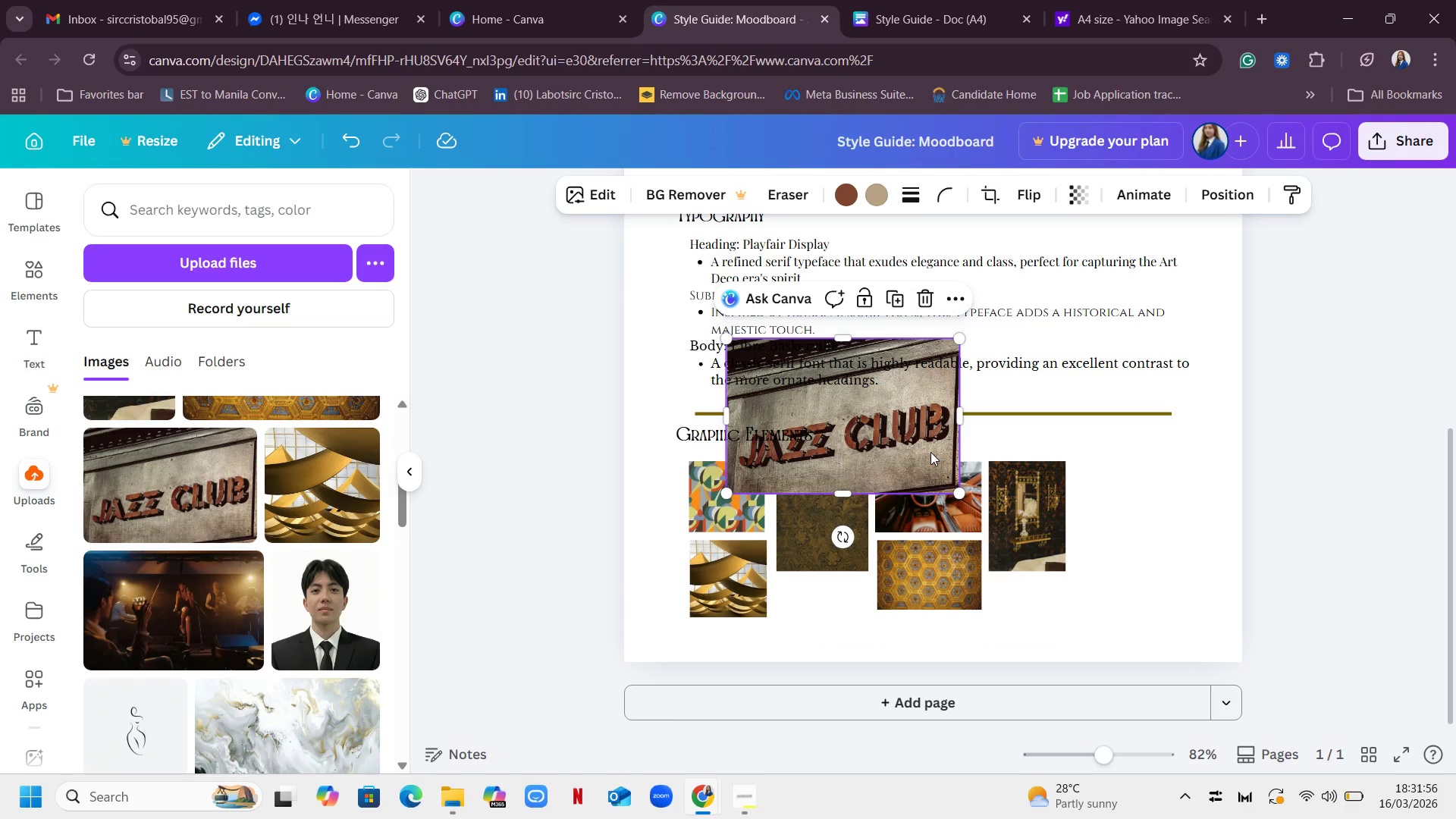 
left_click_drag(start_coordinate=[930, 452], to_coordinate=[1161, 554])
 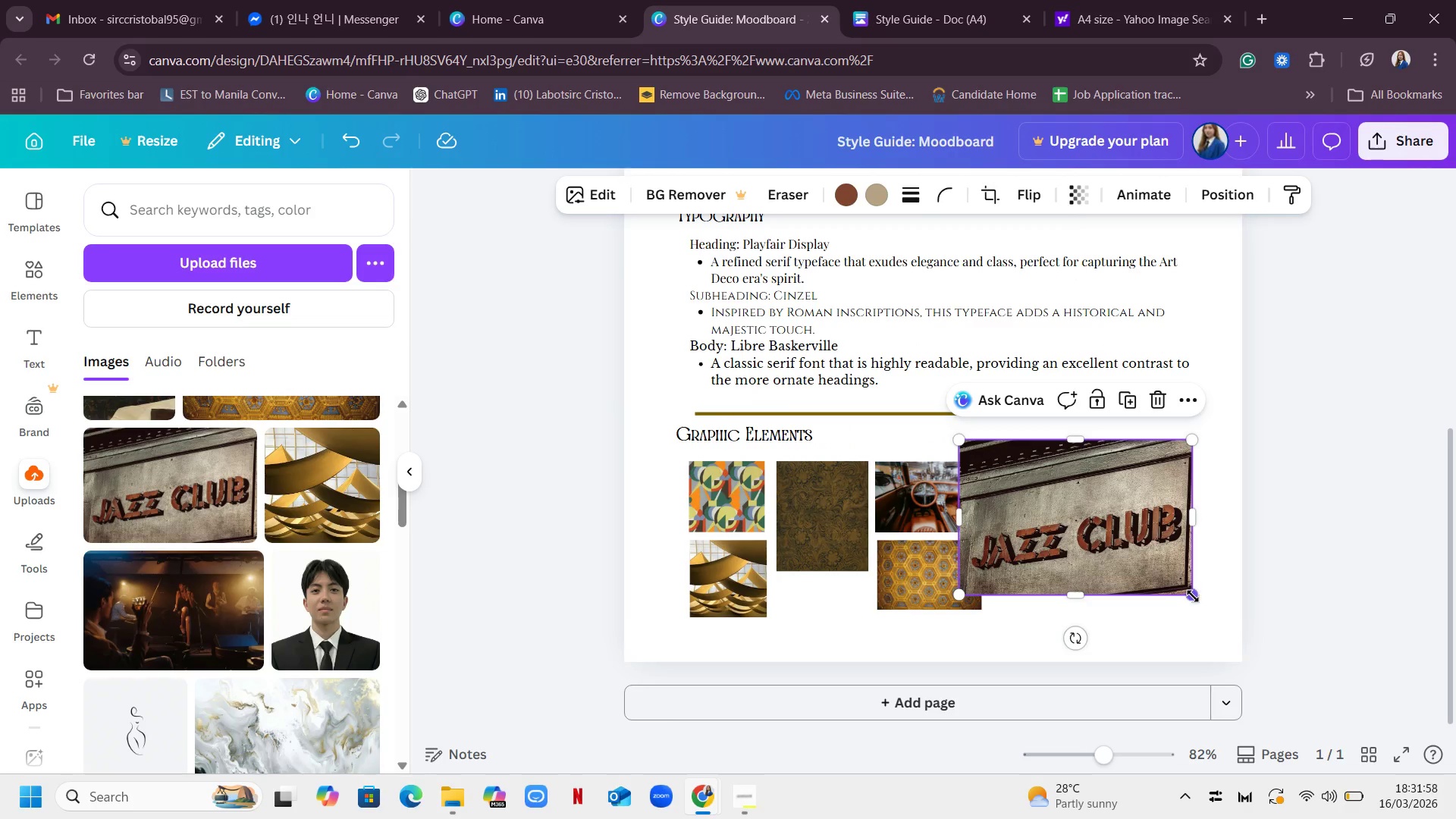 
left_click_drag(start_coordinate=[1193, 596], to_coordinate=[1079, 505])
 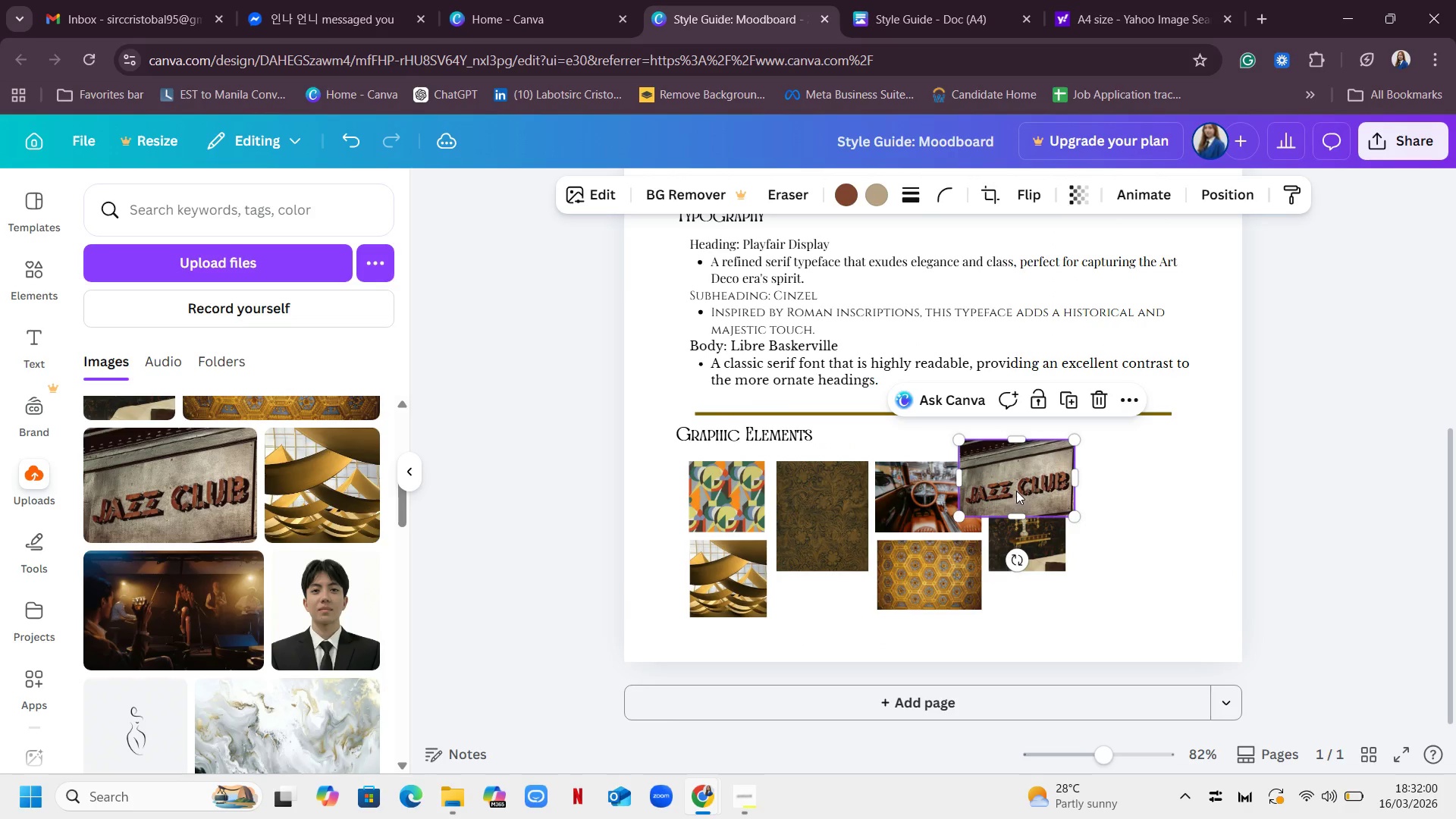 
left_click_drag(start_coordinate=[1016, 491], to_coordinate=[1131, 513])
 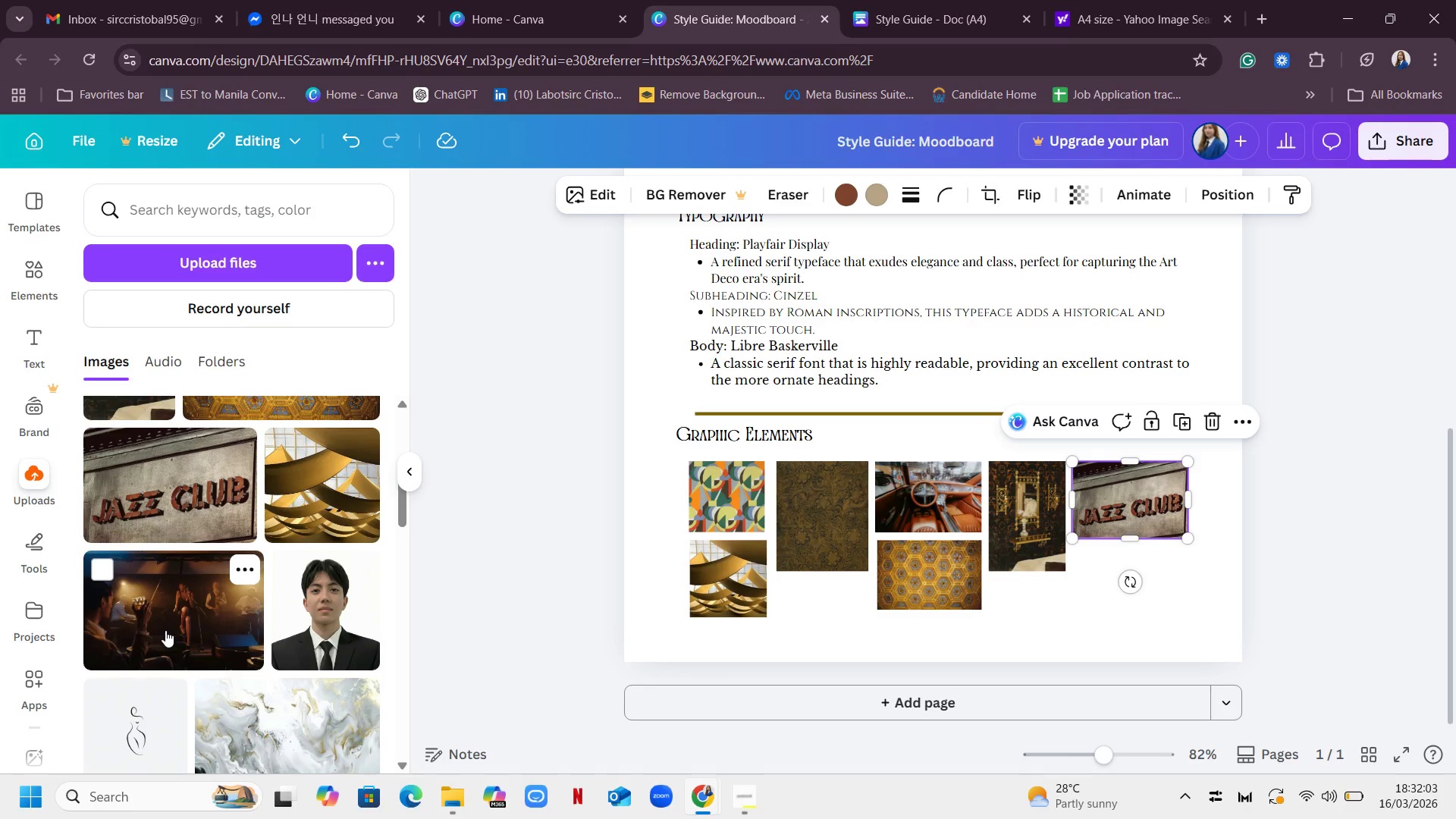 
left_click([165, 630])
 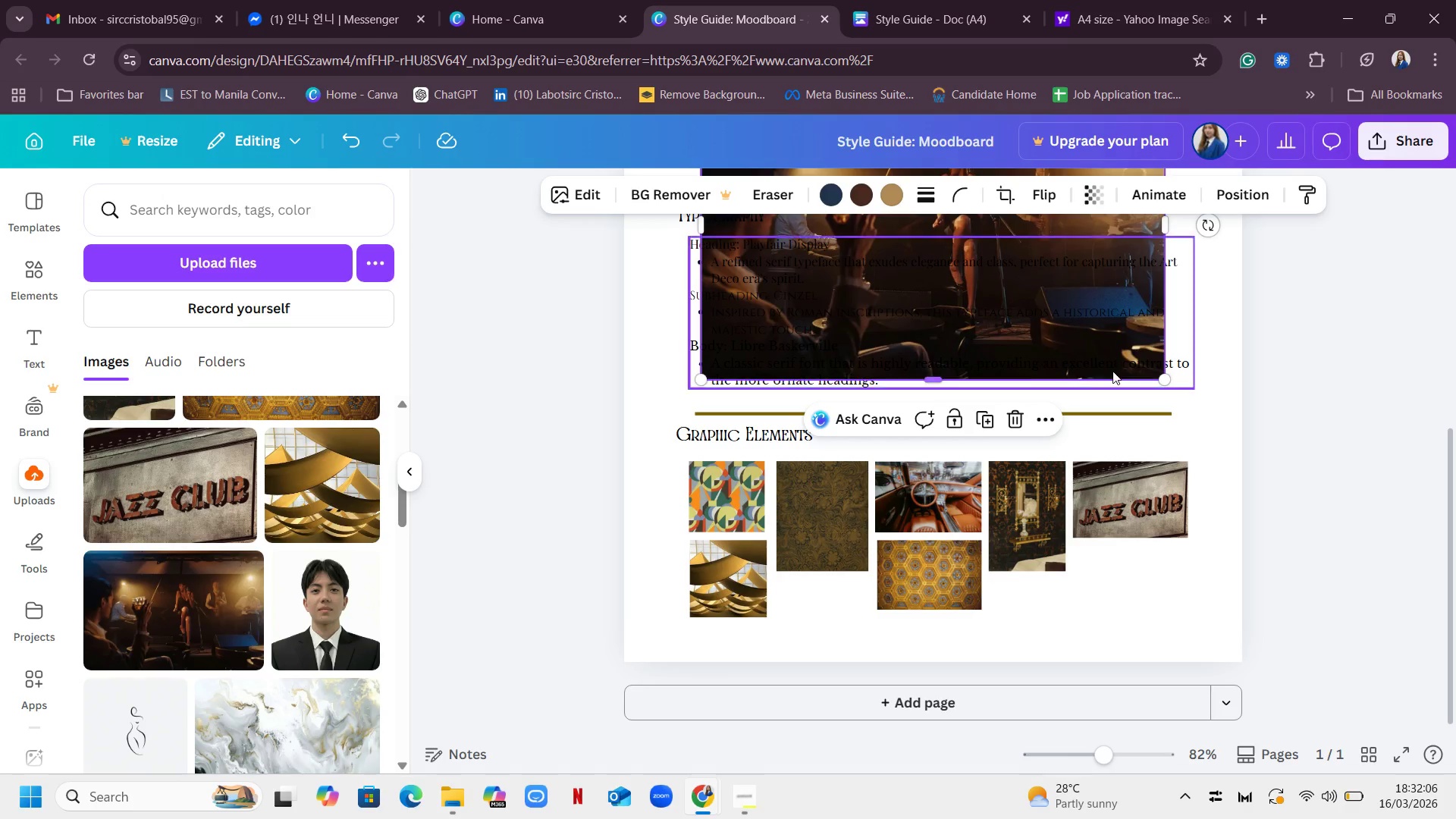 
left_click_drag(start_coordinate=[1111, 359], to_coordinate=[1096, 622])
 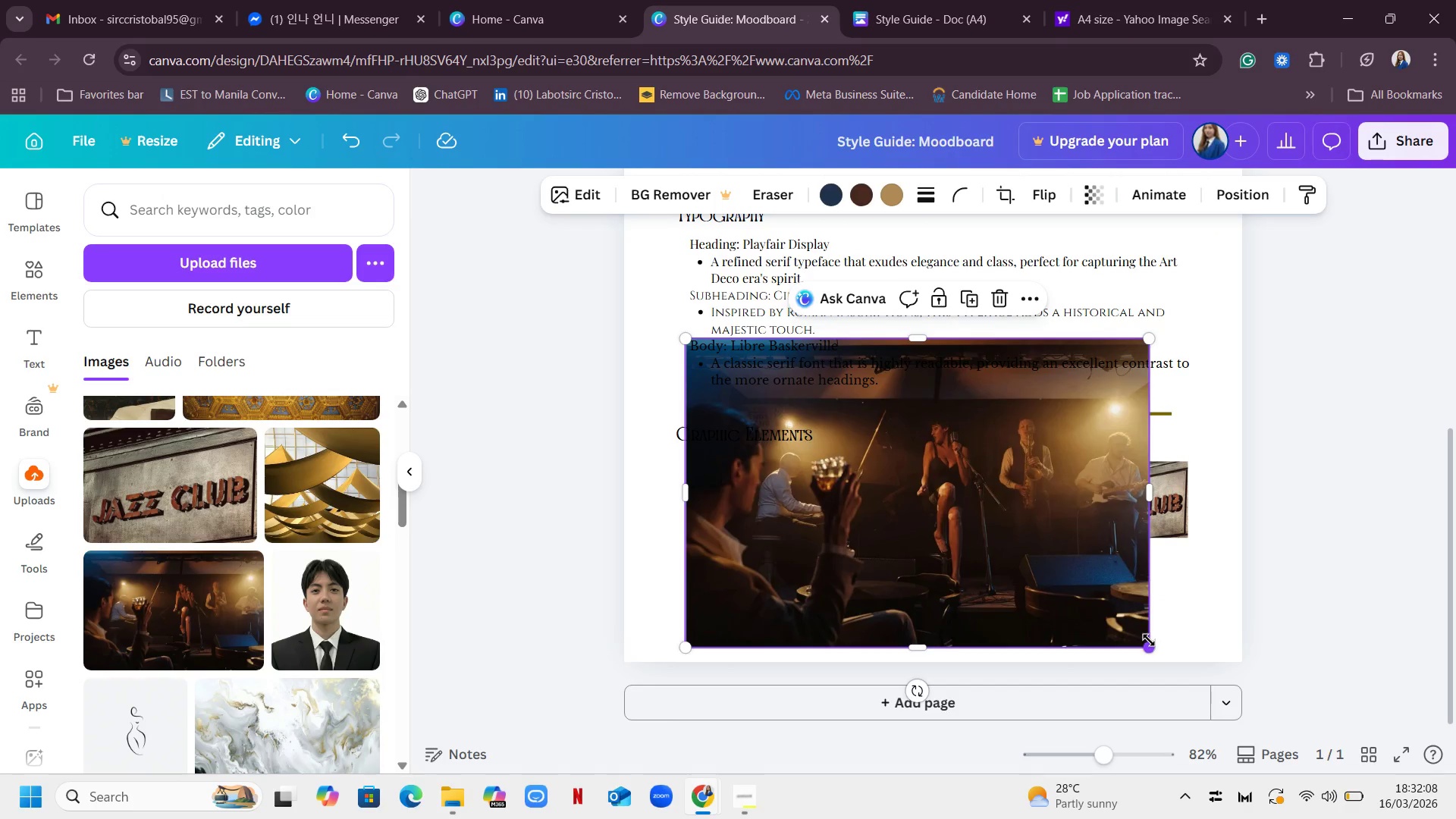 
left_click_drag(start_coordinate=[1149, 640], to_coordinate=[863, 442])
 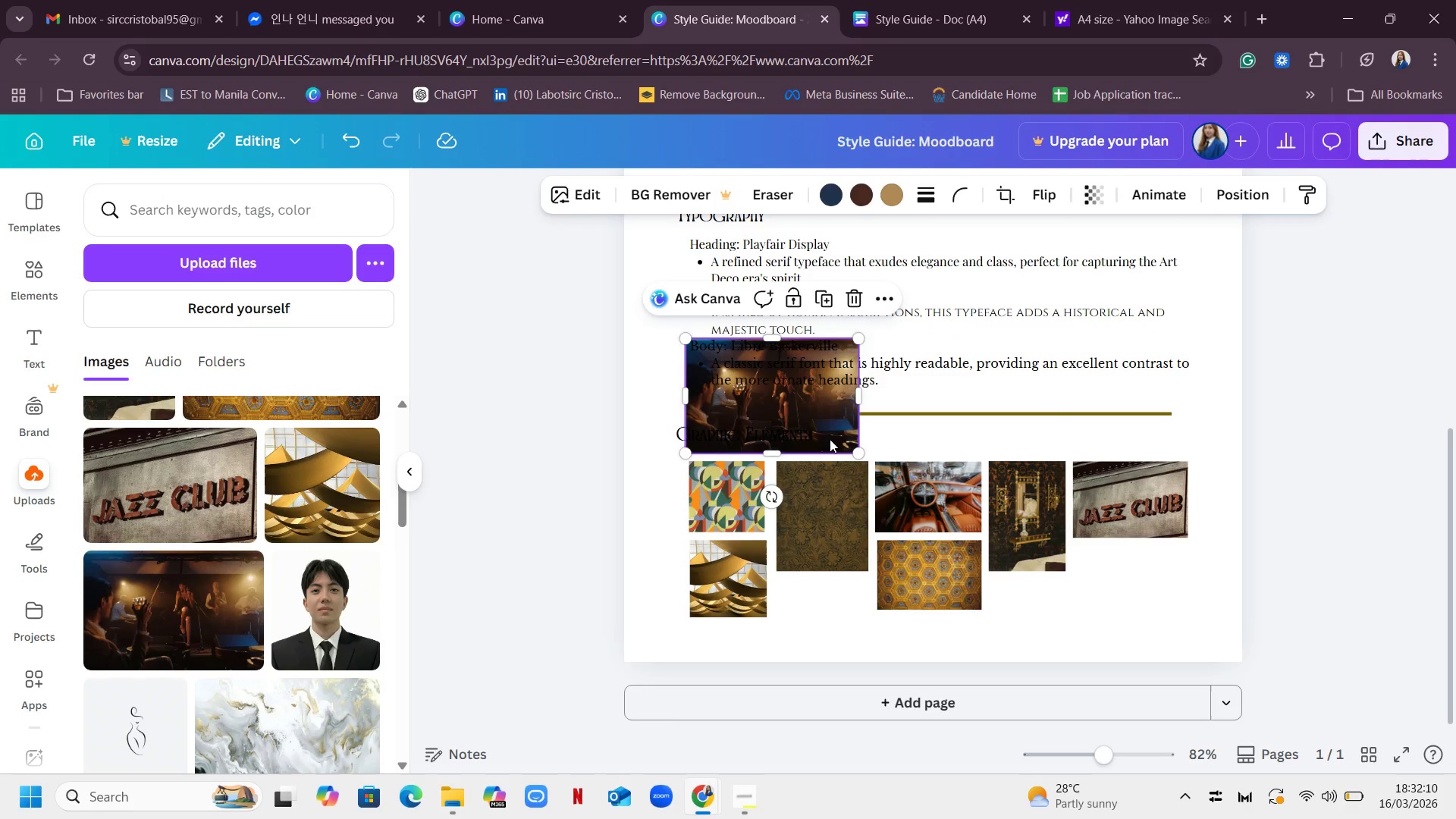 
left_click_drag(start_coordinate=[827, 437], to_coordinate=[1087, 594])
 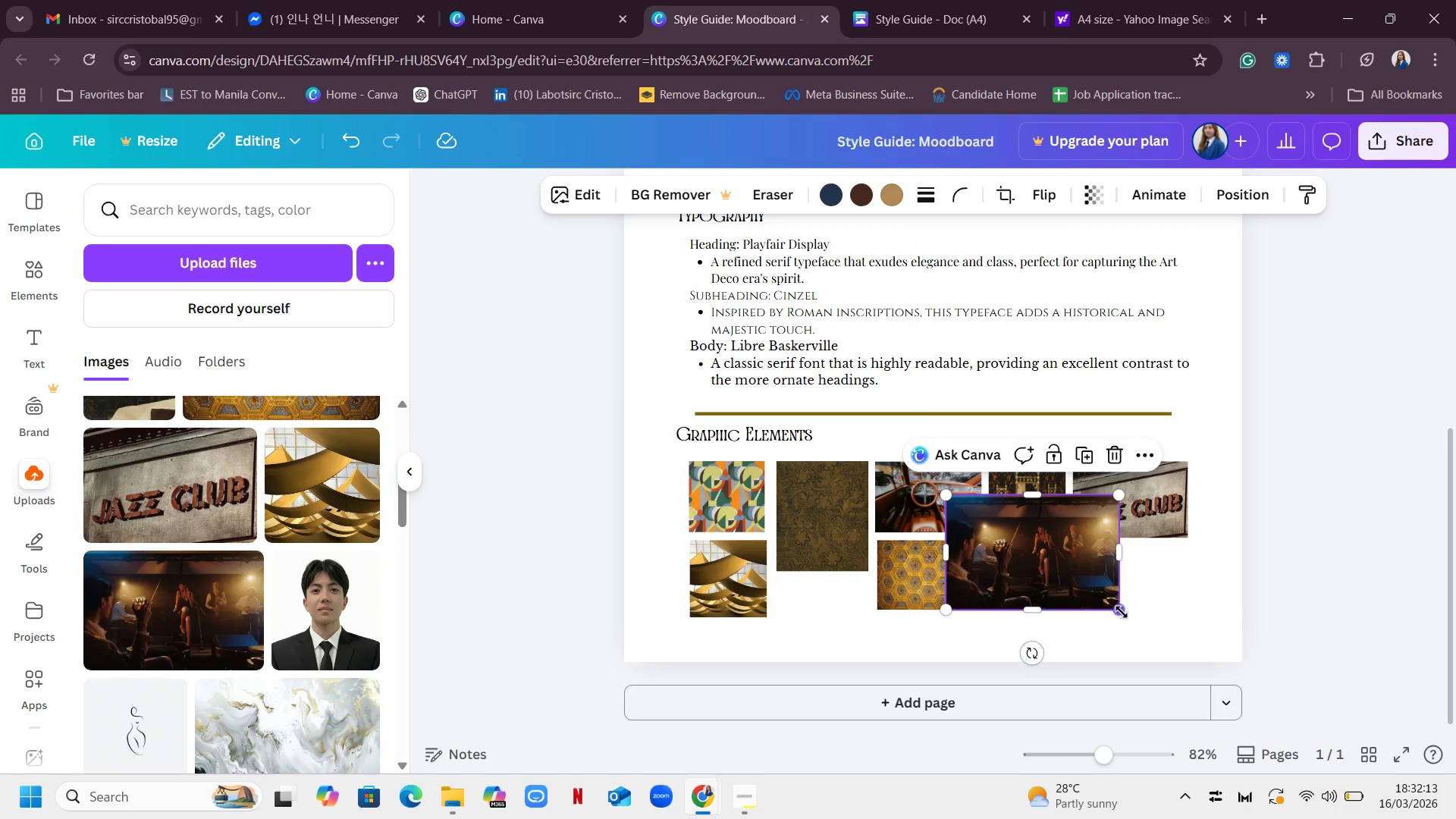 
left_click_drag(start_coordinate=[1122, 612], to_coordinate=[1053, 570])
 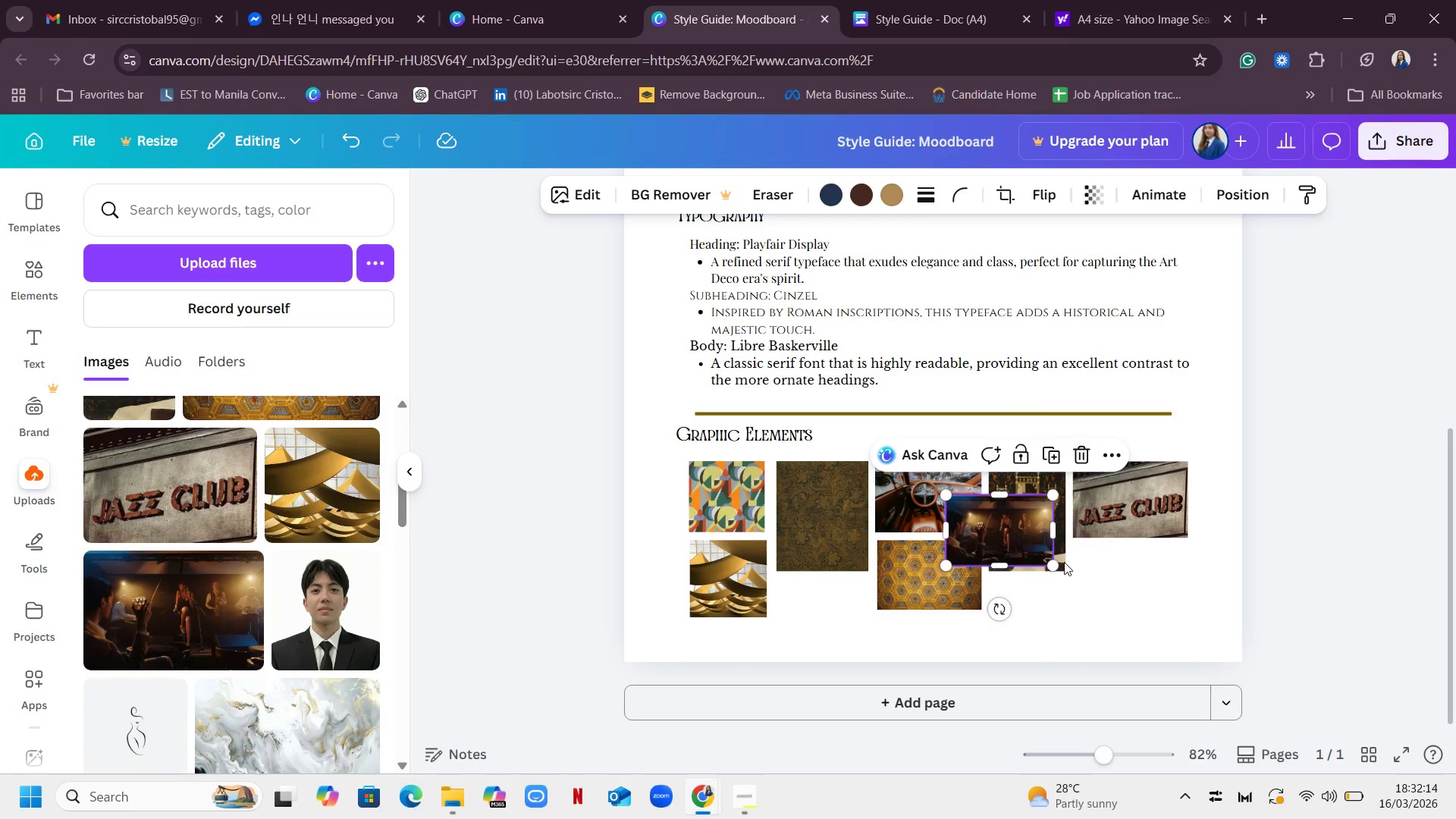 
left_click_drag(start_coordinate=[1016, 531], to_coordinate=[1147, 580])
 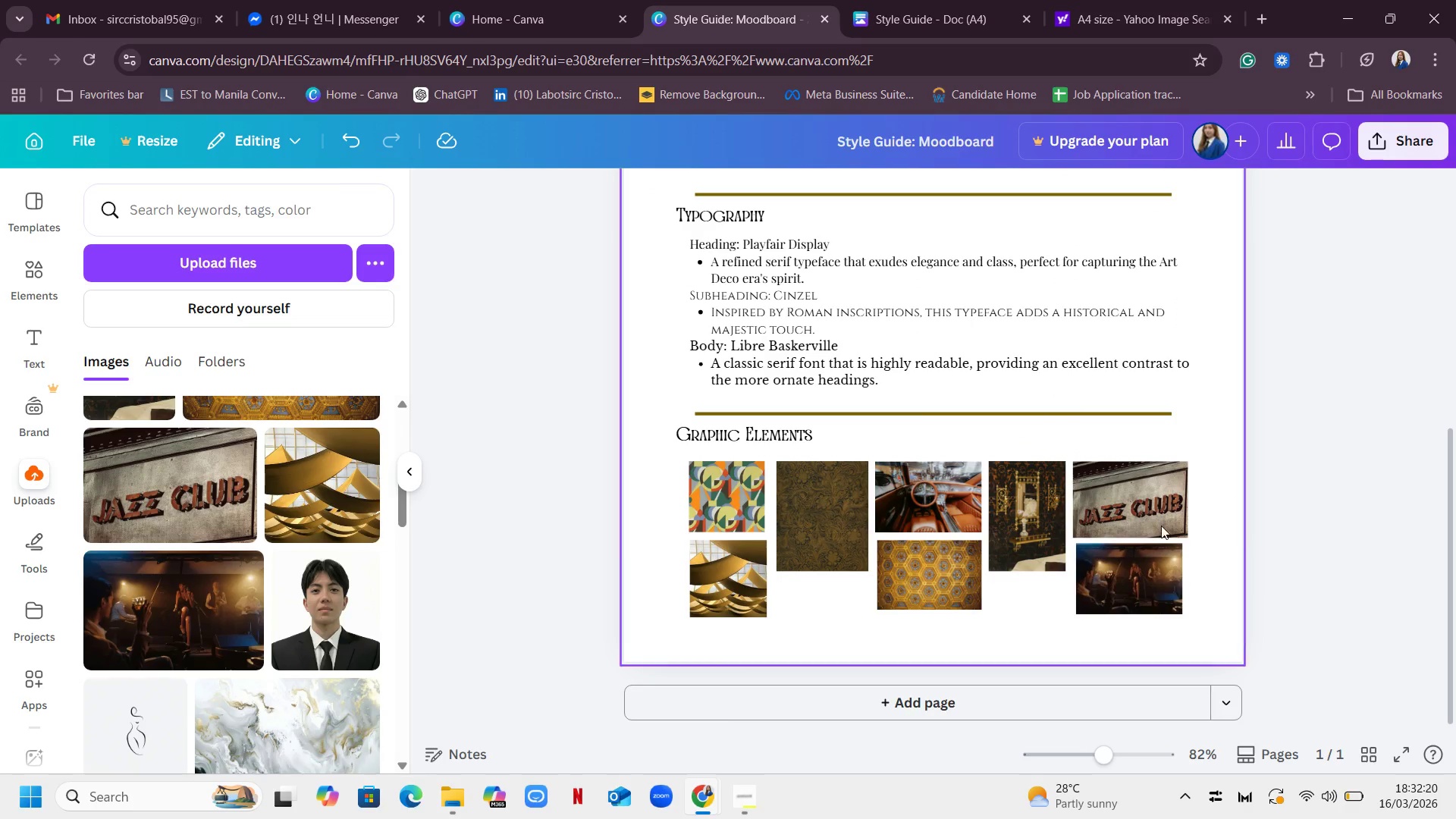 
left_click([1127, 504])
 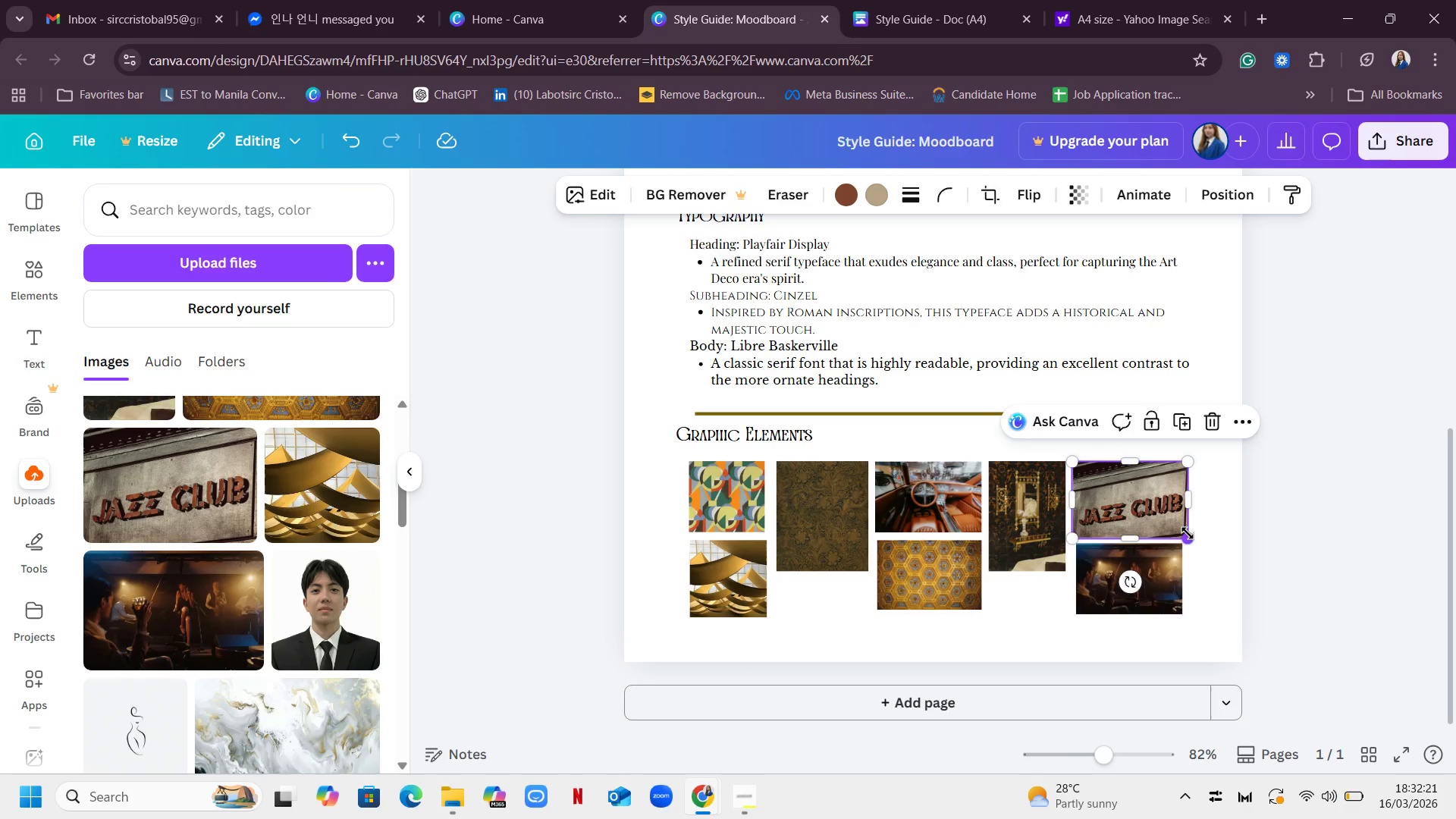 
left_click_drag(start_coordinate=[1188, 533], to_coordinate=[1178, 526])
 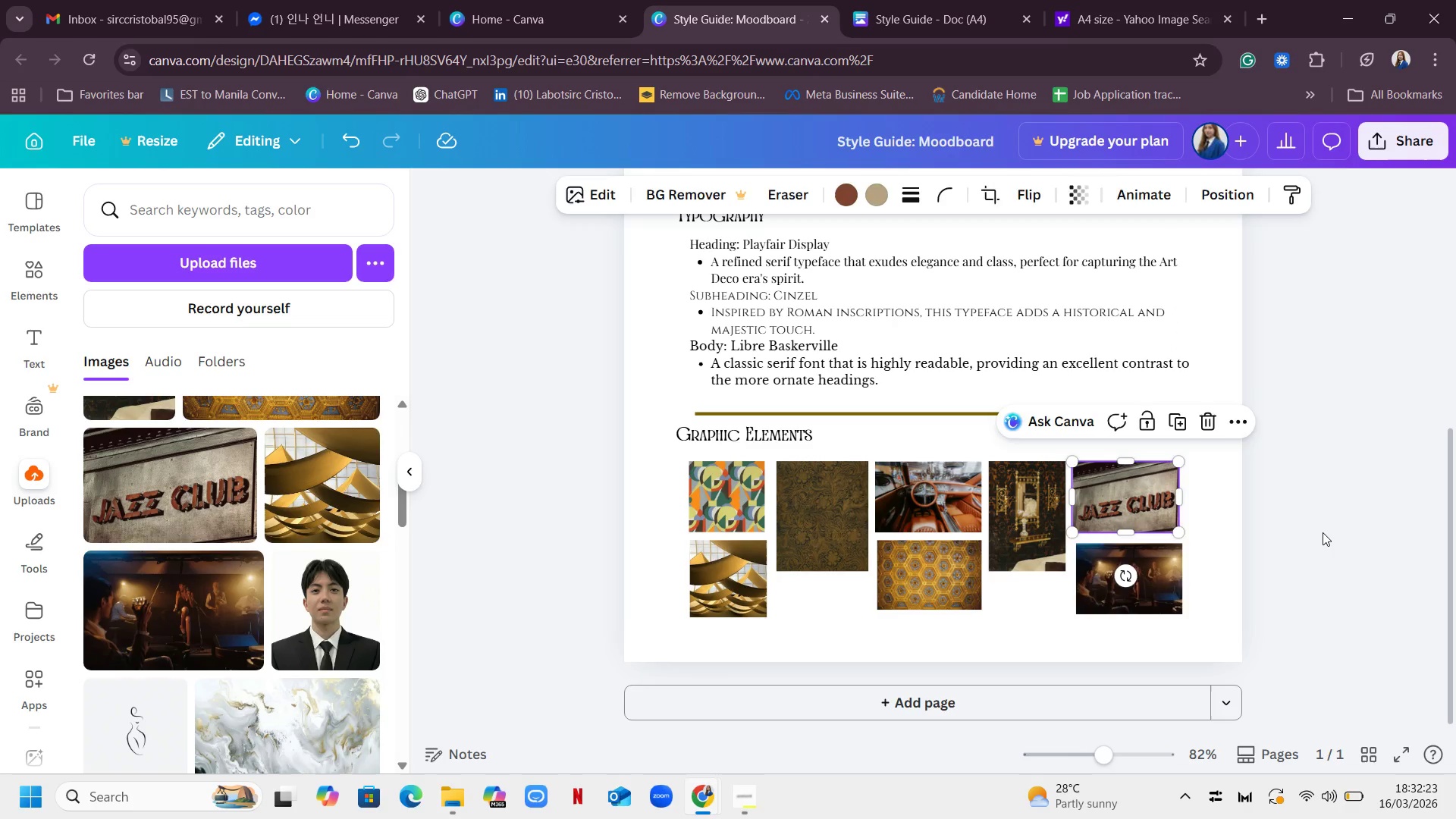 
left_click([1323, 532])
 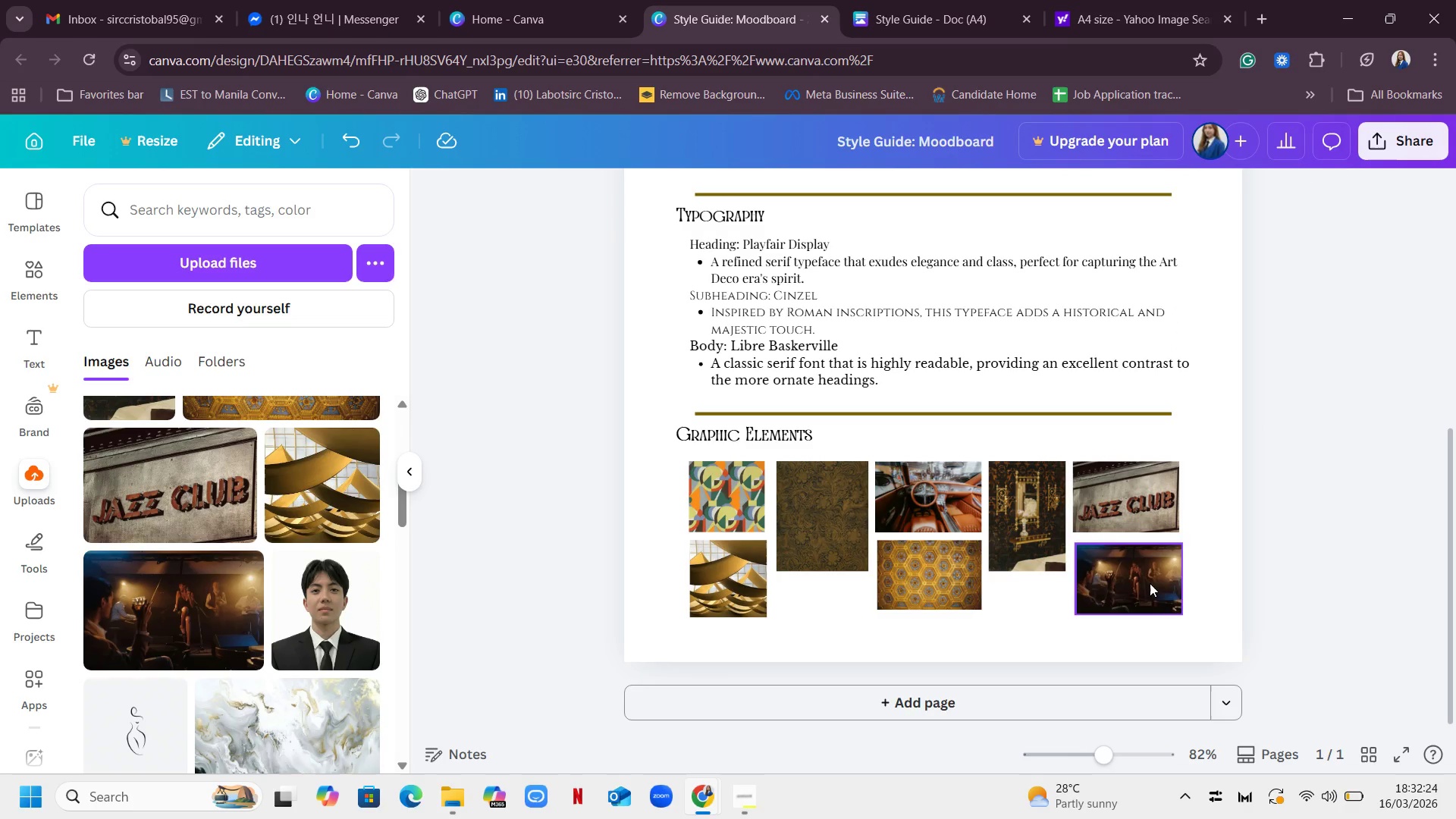 
mouse_move([1150, 574])
 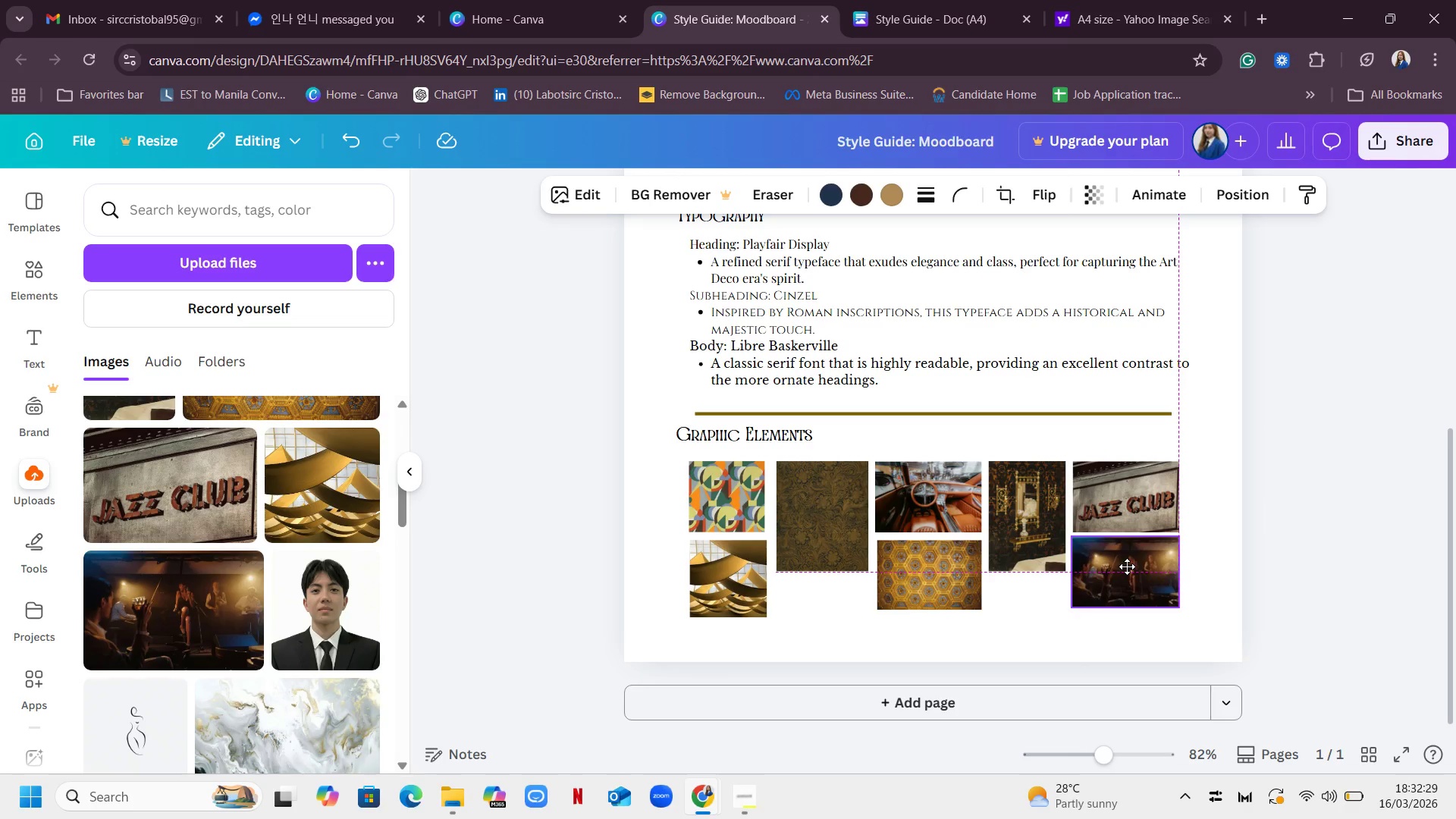 
wait(5.25)
 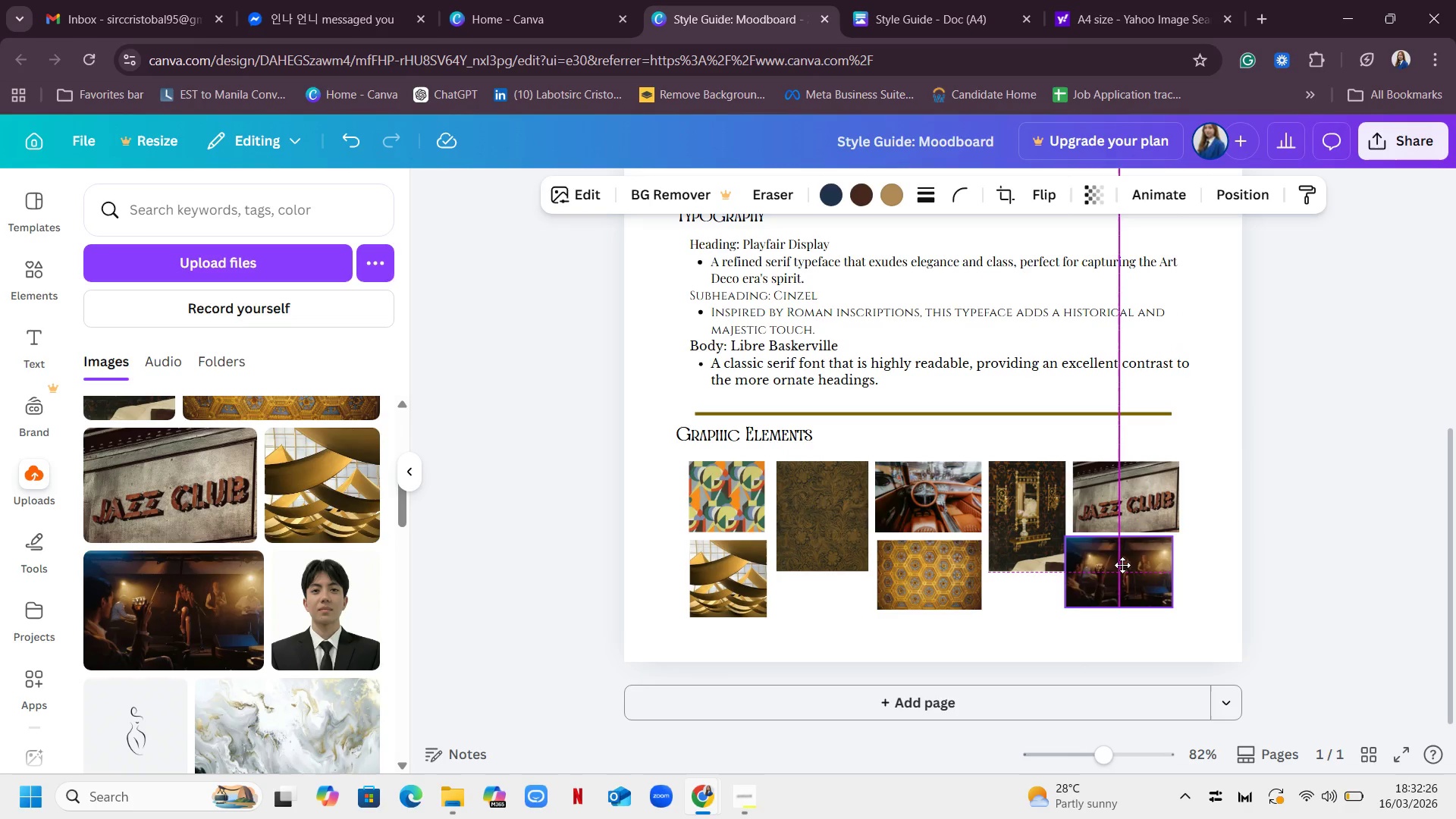 
left_click([1376, 558])
 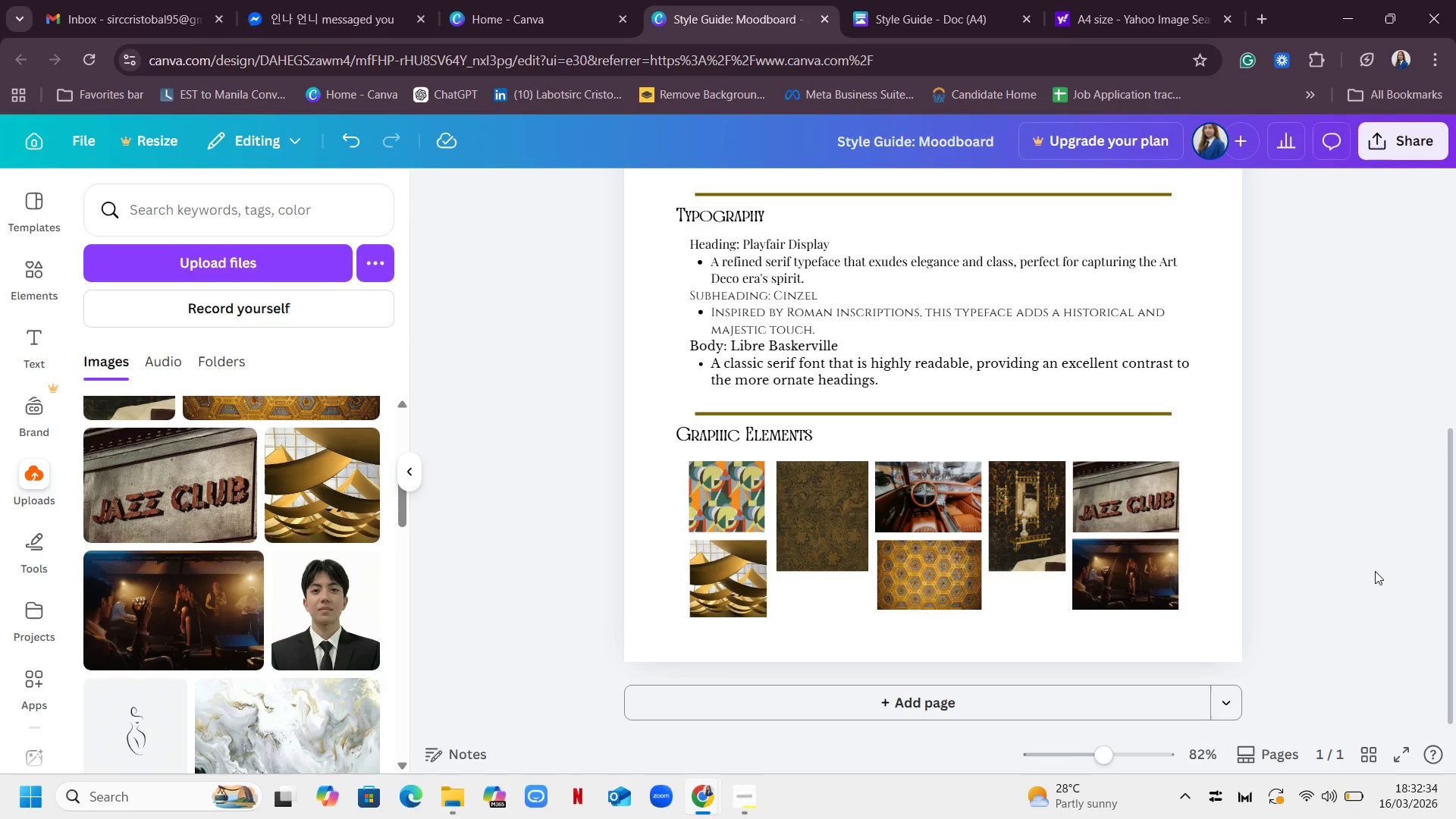 
wait(8.45)
 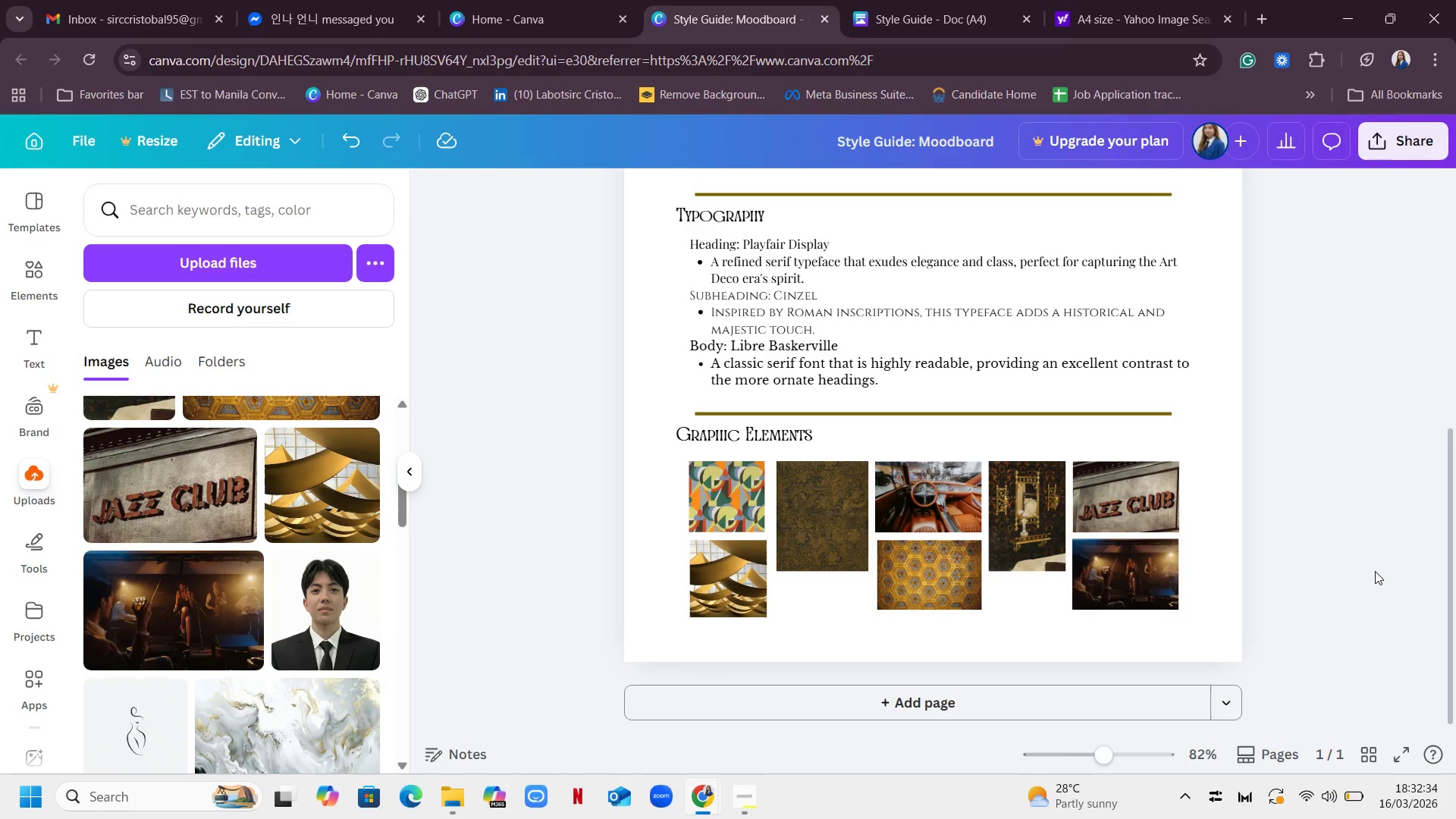 
scroll: coordinate [1436, 592], scroll_direction: up, amount: 13.0
 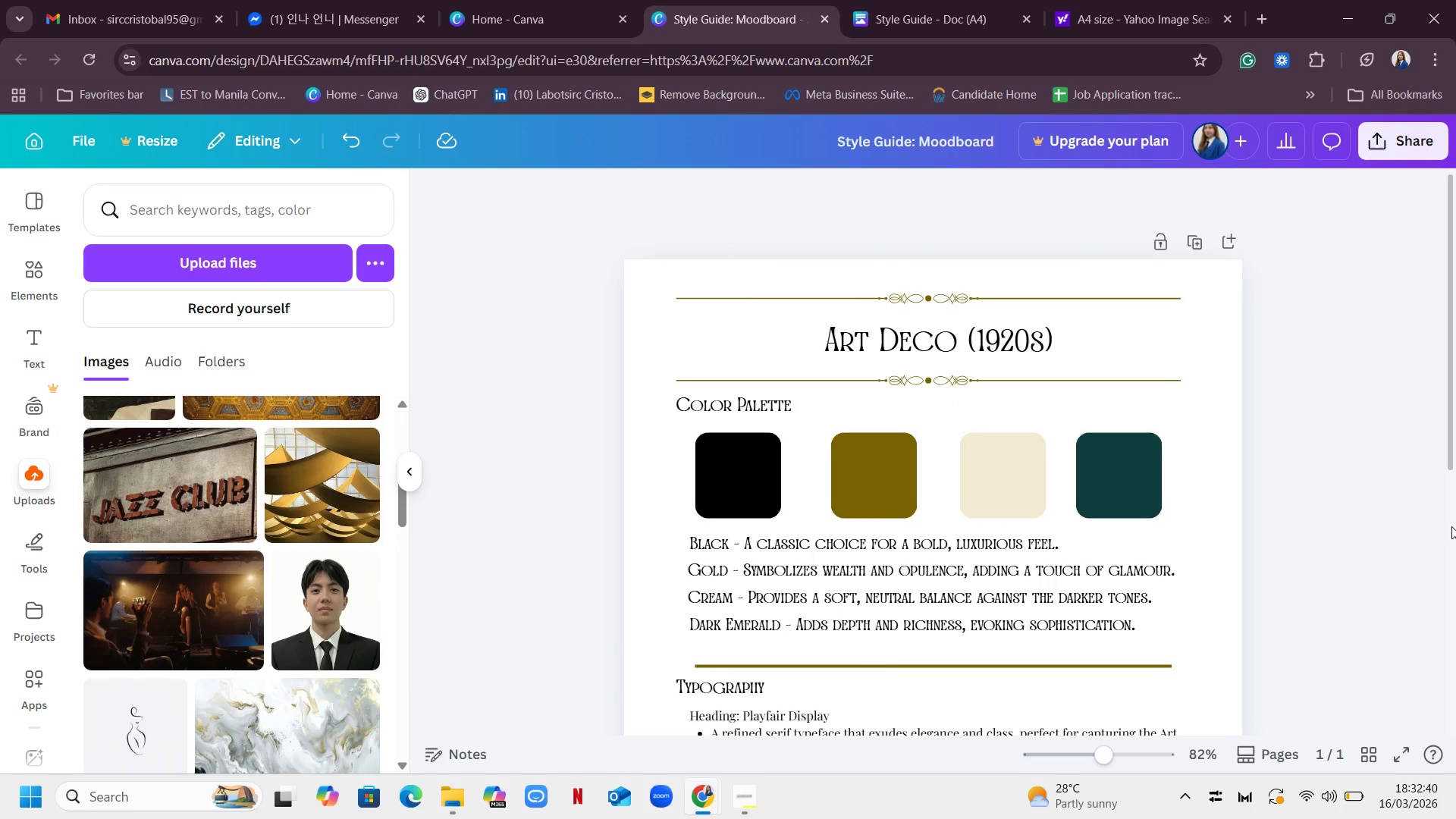 
scroll: coordinate [1451, 526], scroll_direction: down, amount: 11.0
 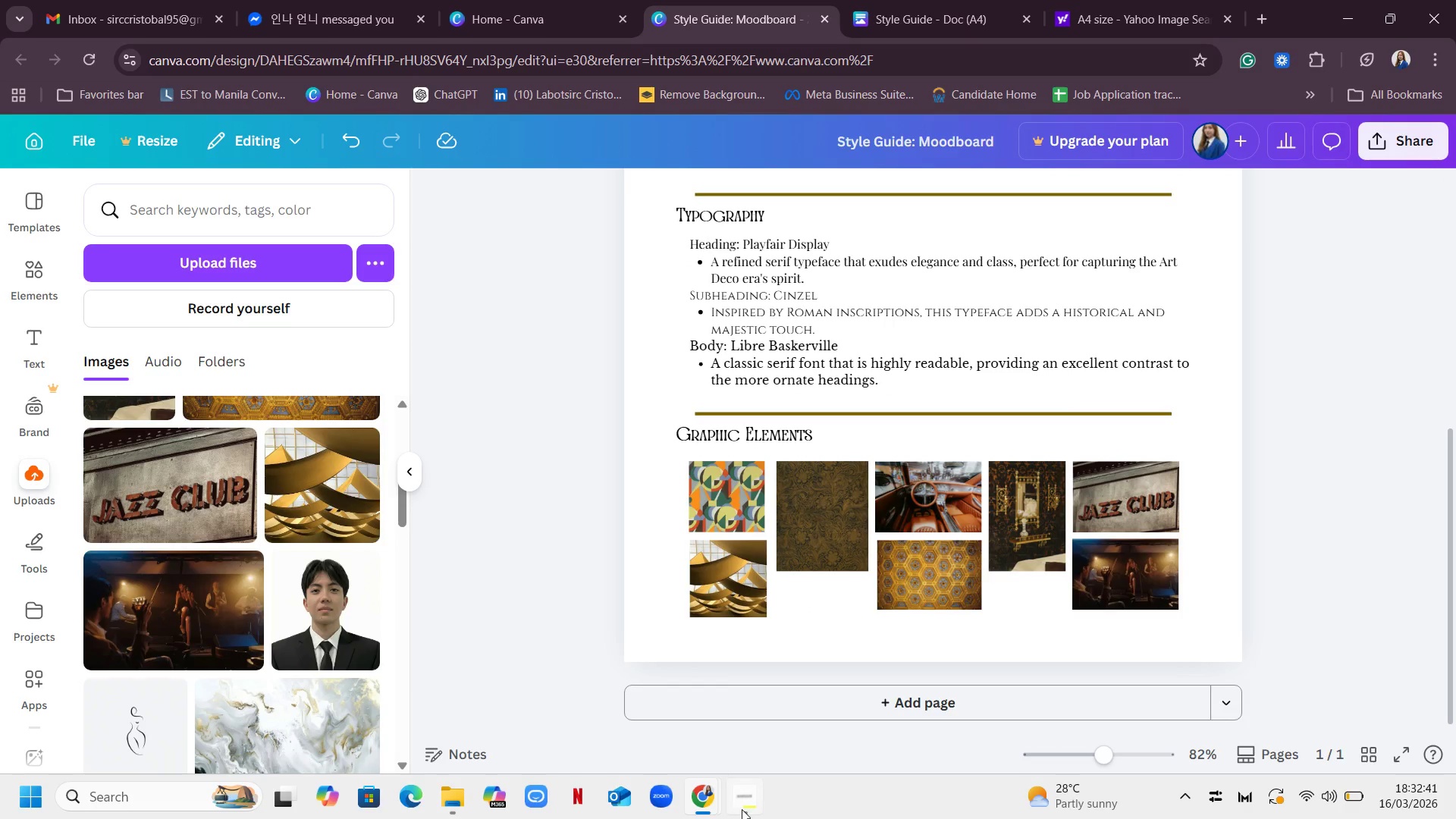 
left_click([752, 806])